 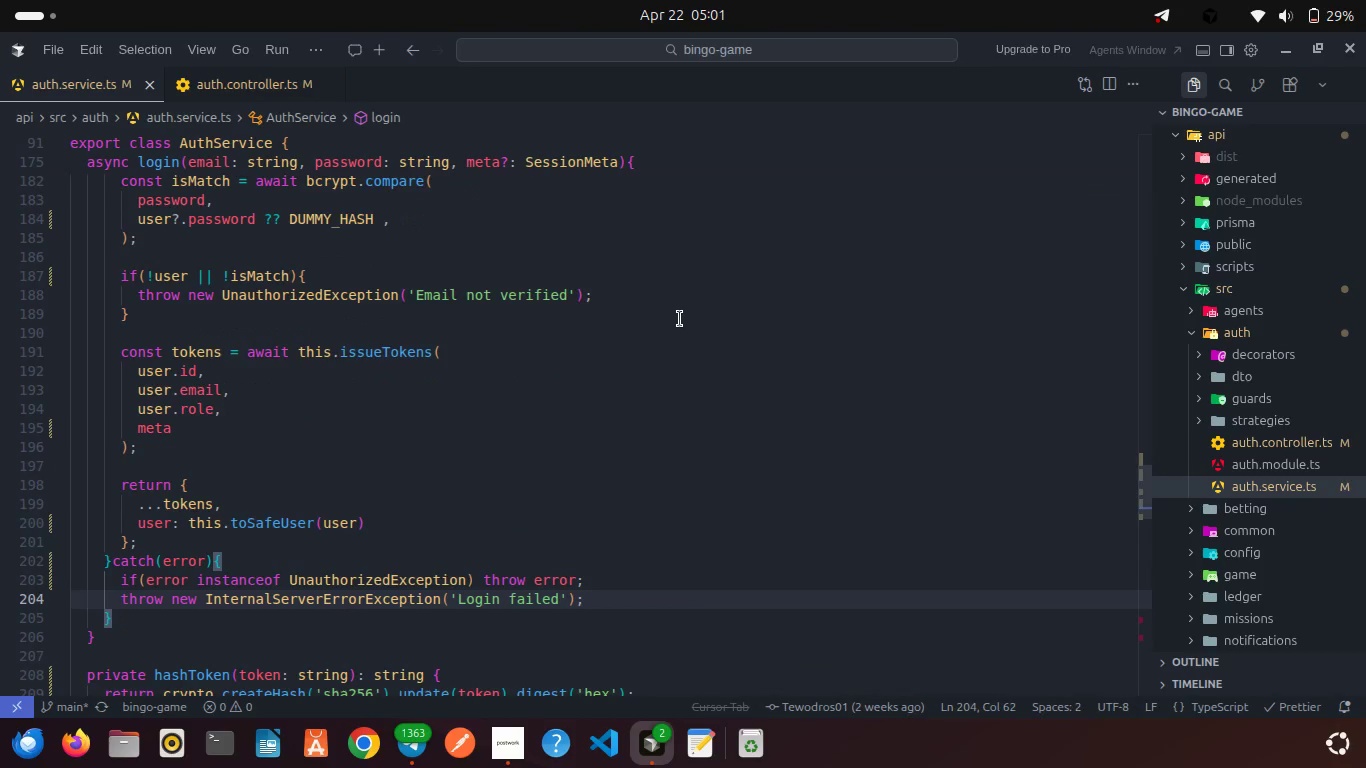 
scroll: coordinate [563, 382], scroll_direction: down, amount: 4.0
 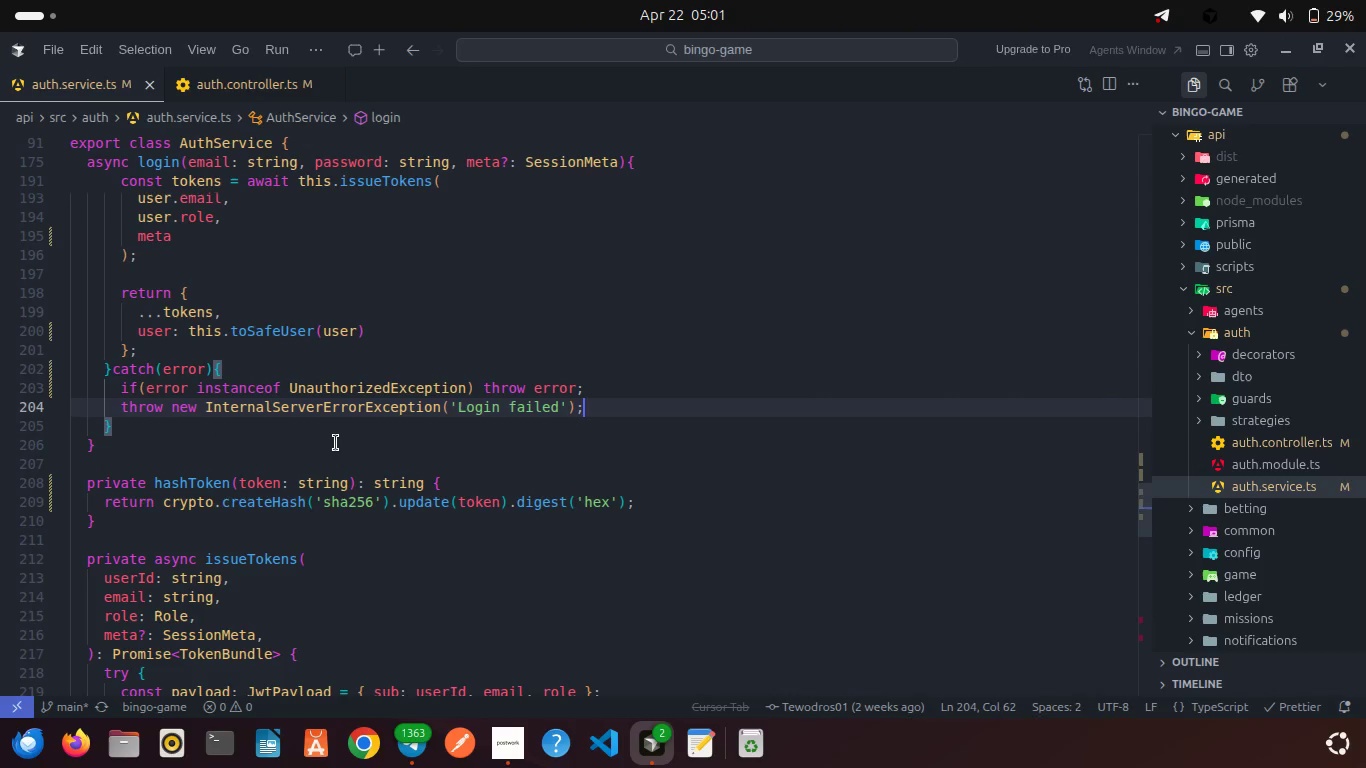 
left_click([282, 439])
 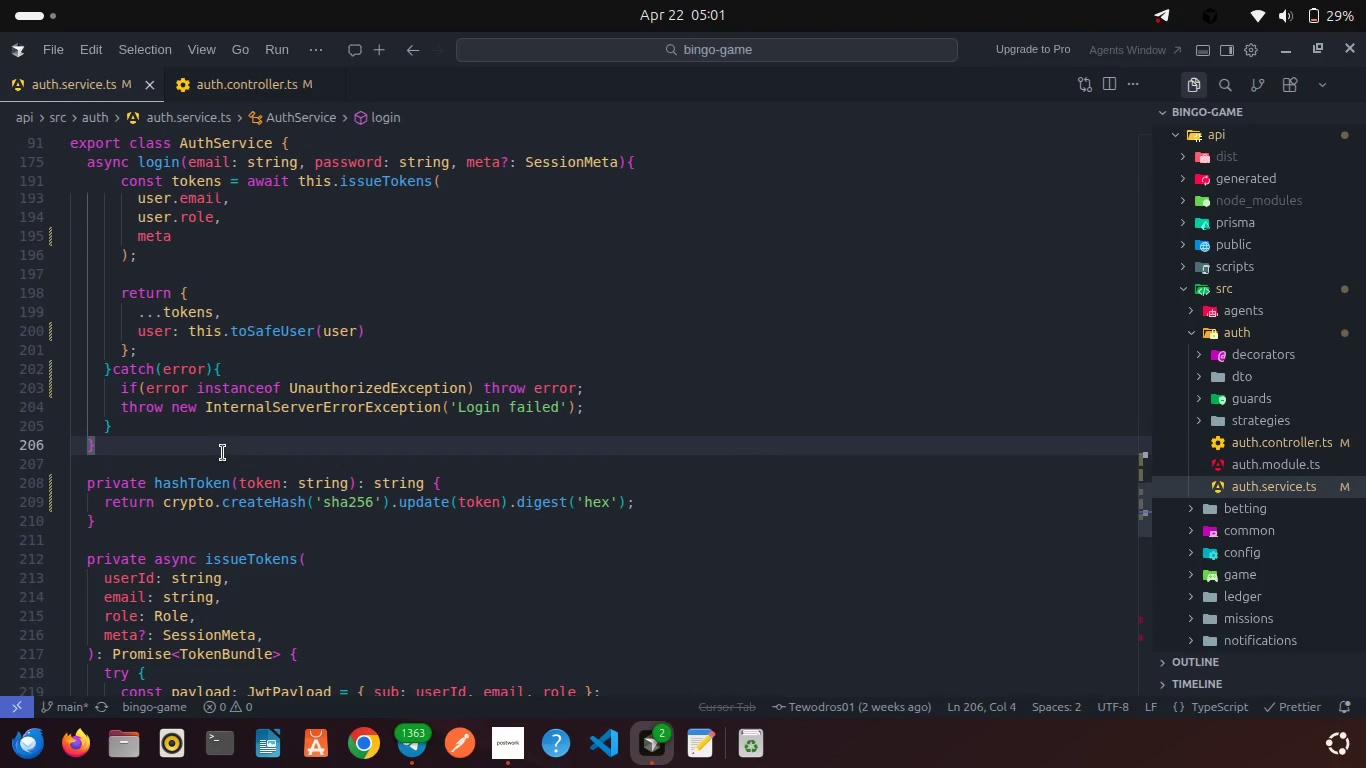 
left_click([222, 450])
 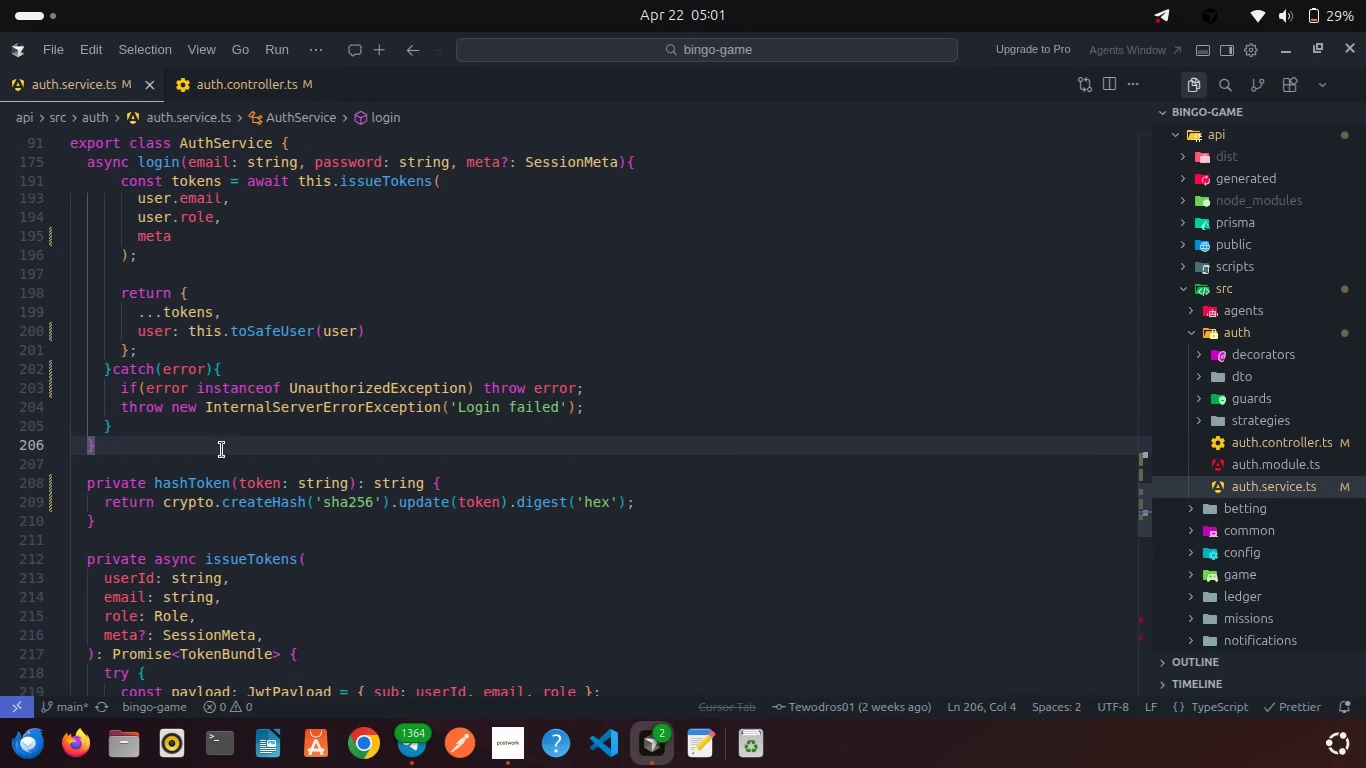 
key(Enter)
 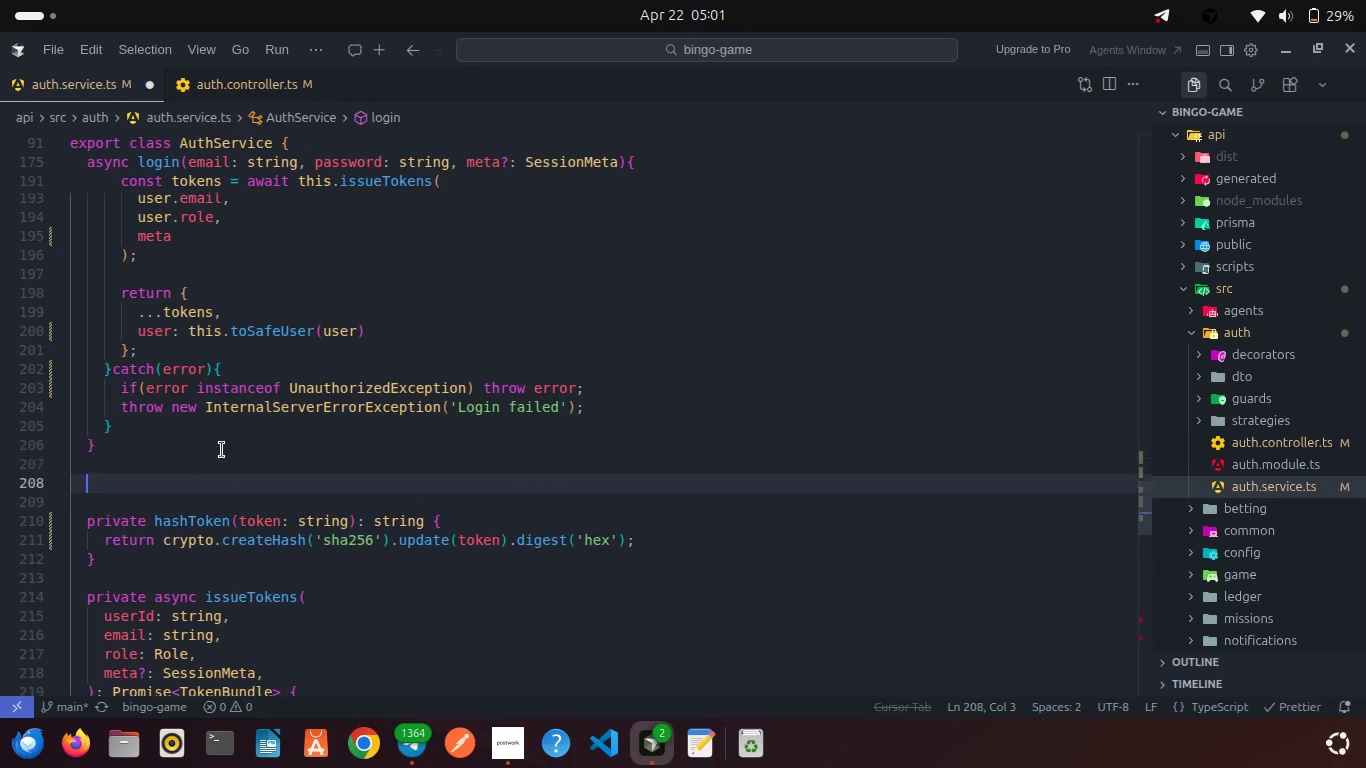 
key(Enter)
 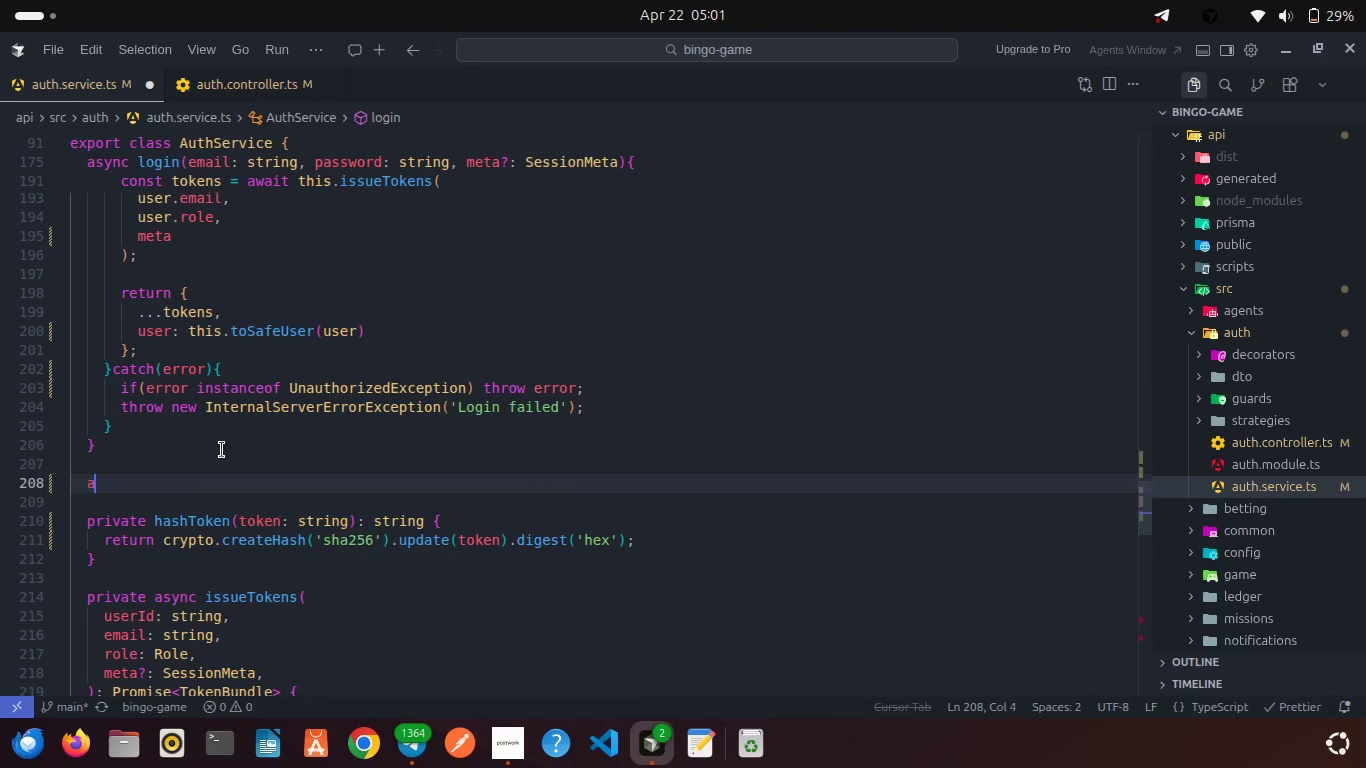 
type(asy)
 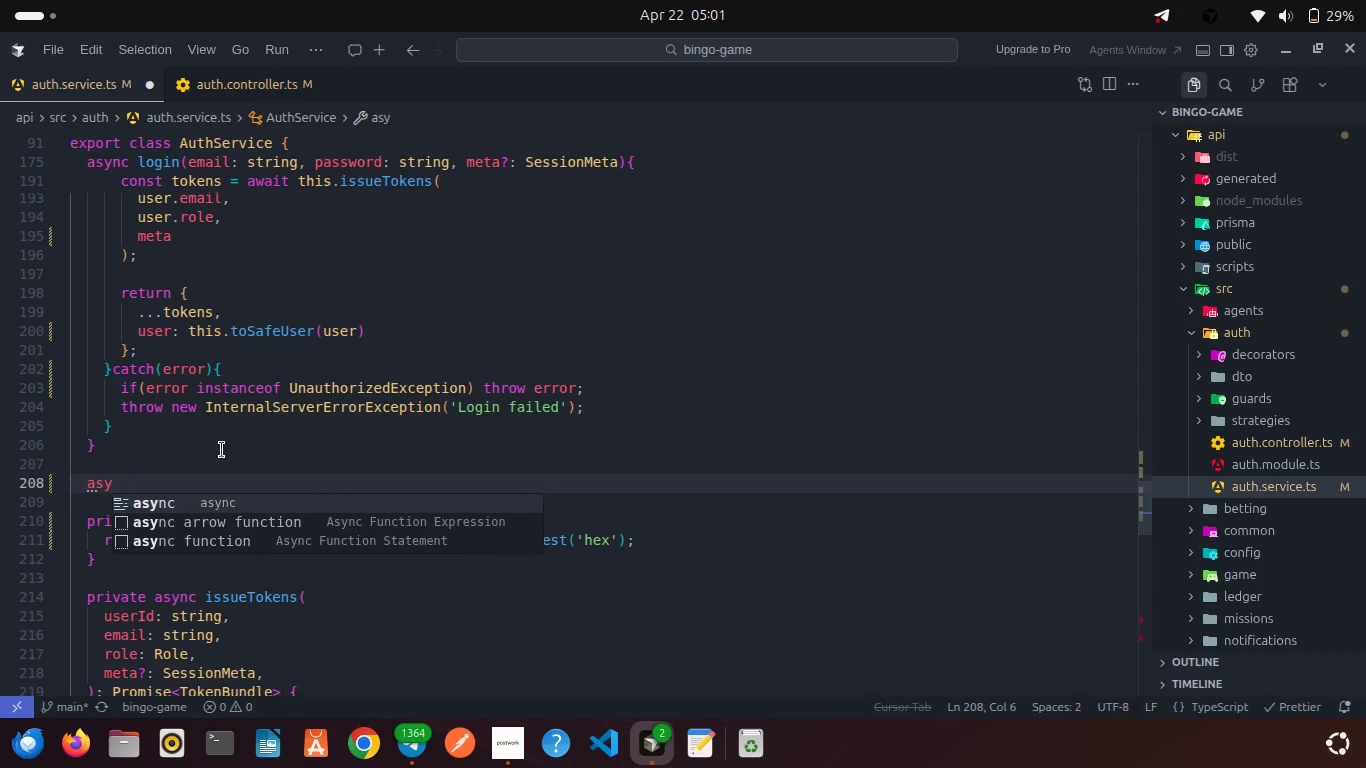 
key(Enter)
 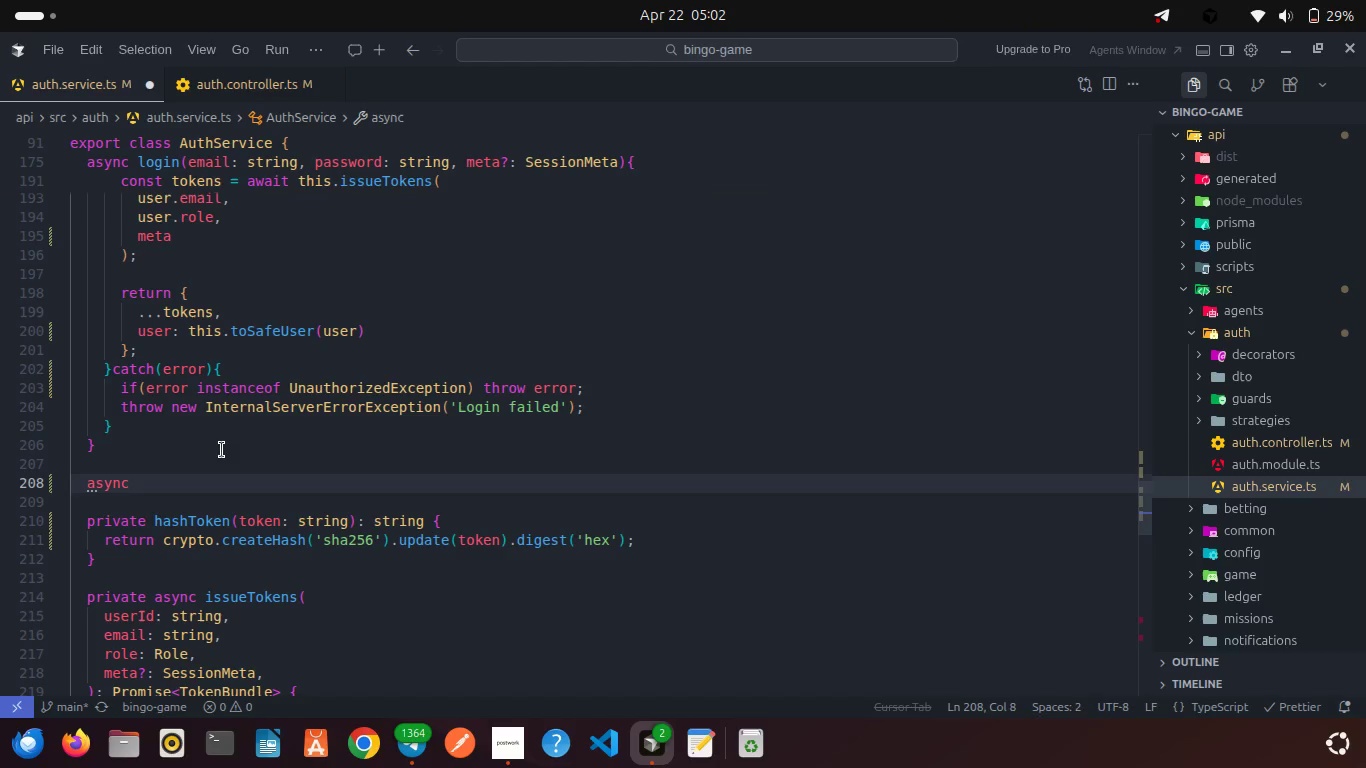 
type( loginwithTelegrma)
 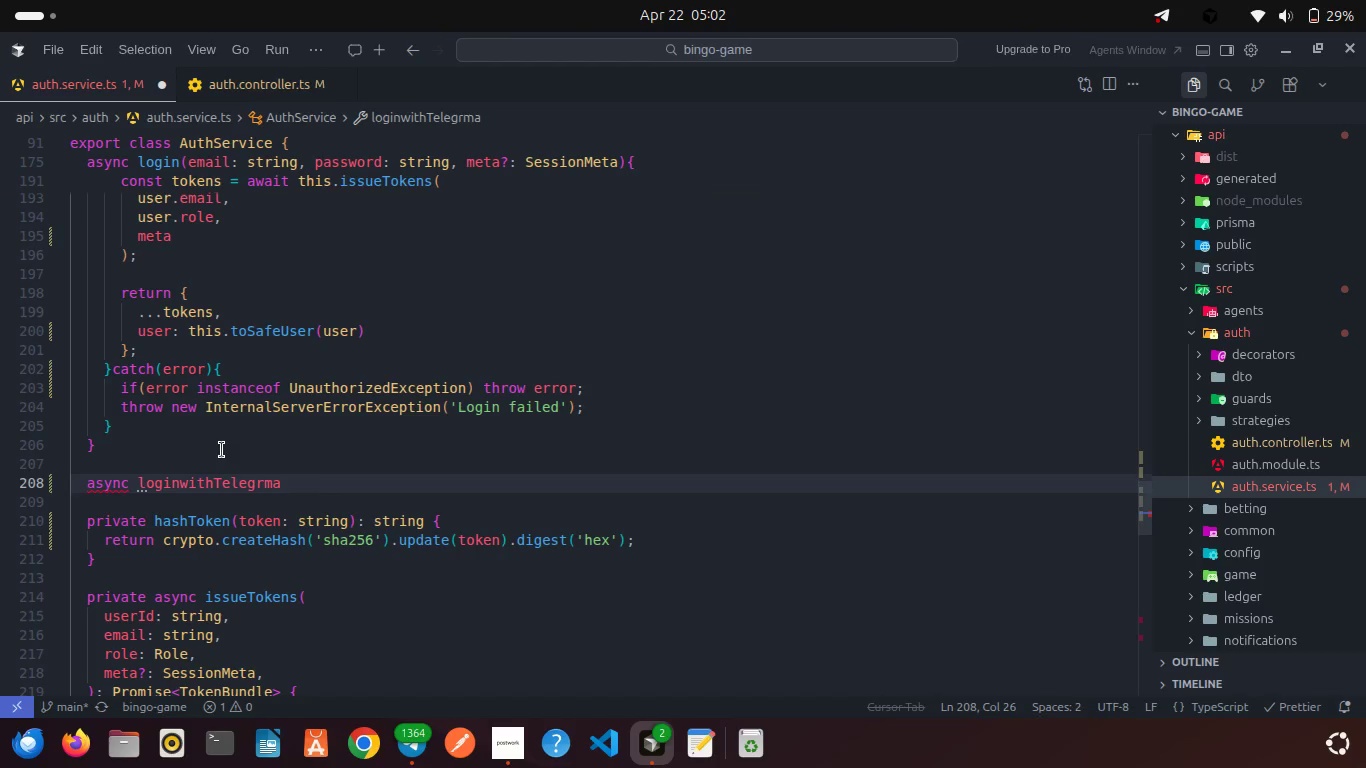 
wait(49.99)
 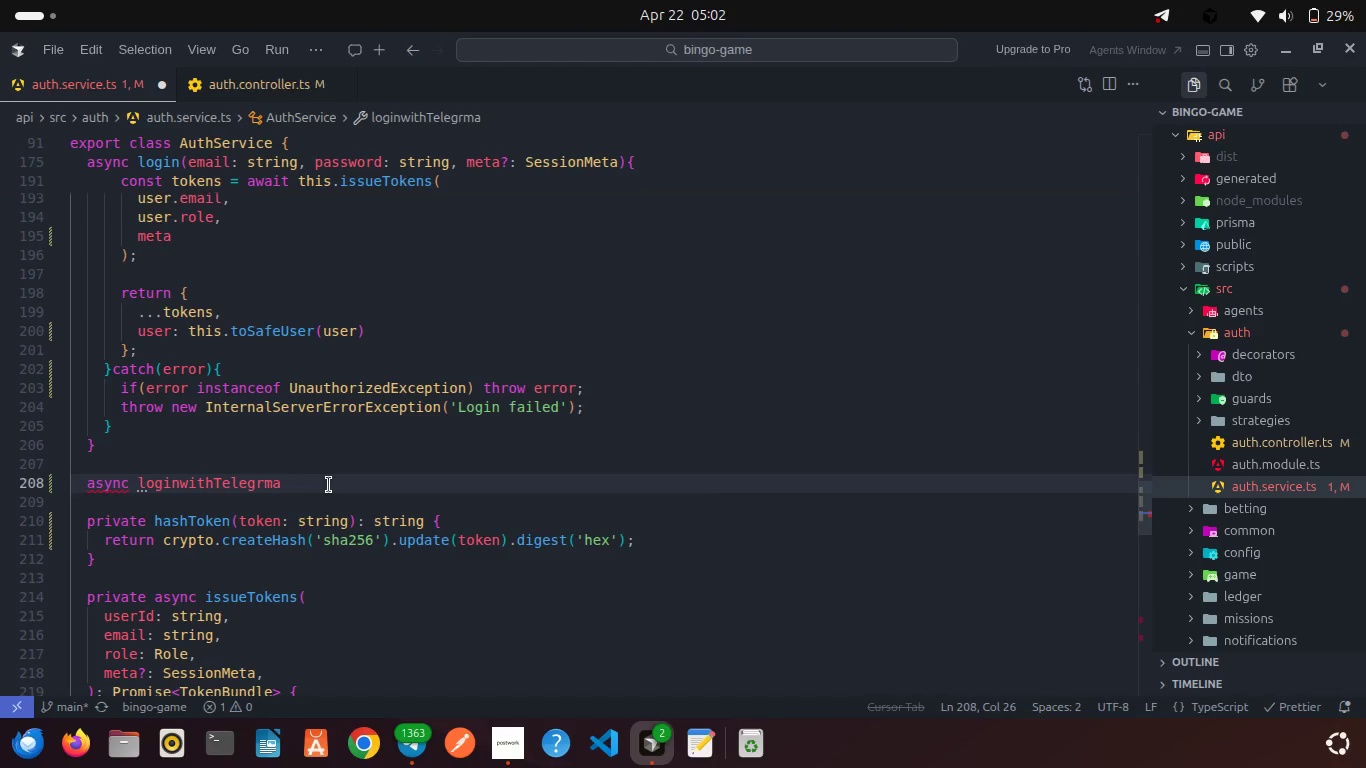 
scroll: coordinate [329, 485], scroll_direction: down, amount: 1.0
 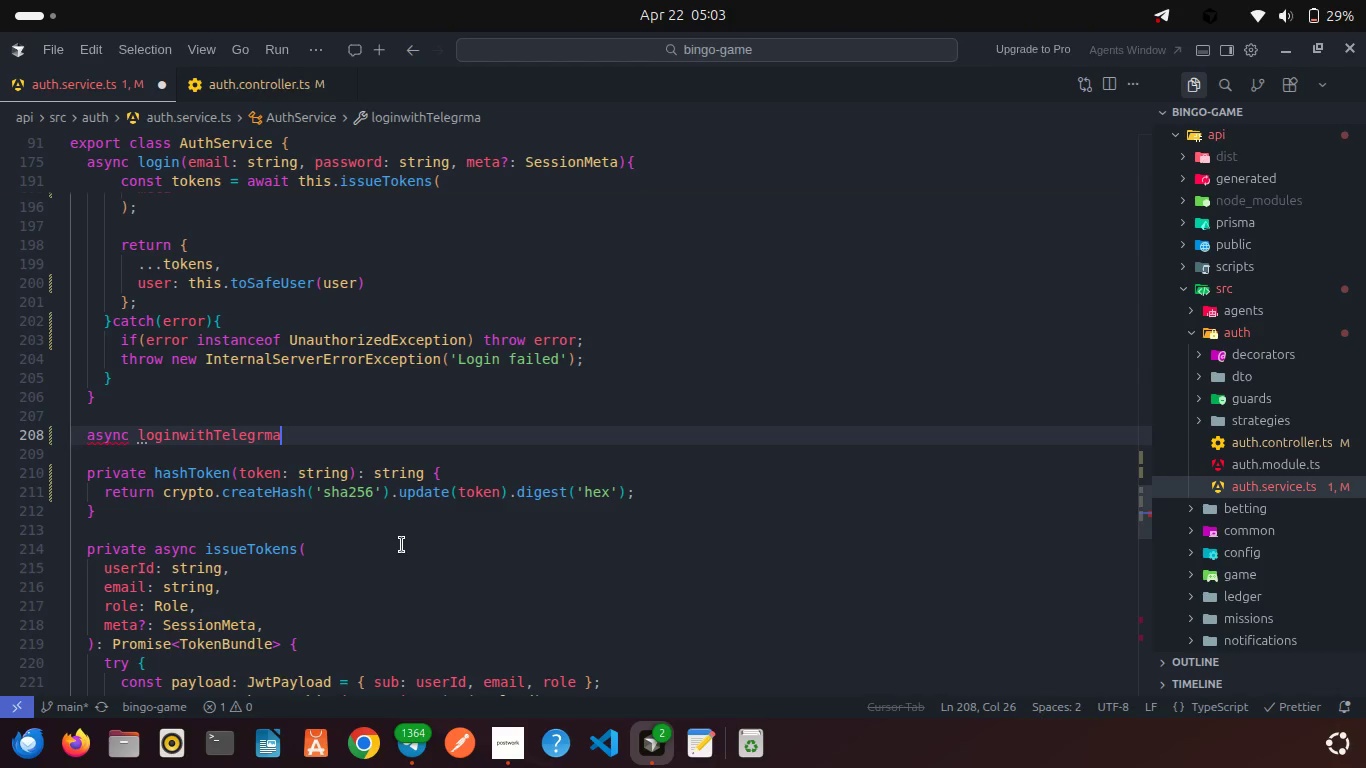 
wait(45.65)
 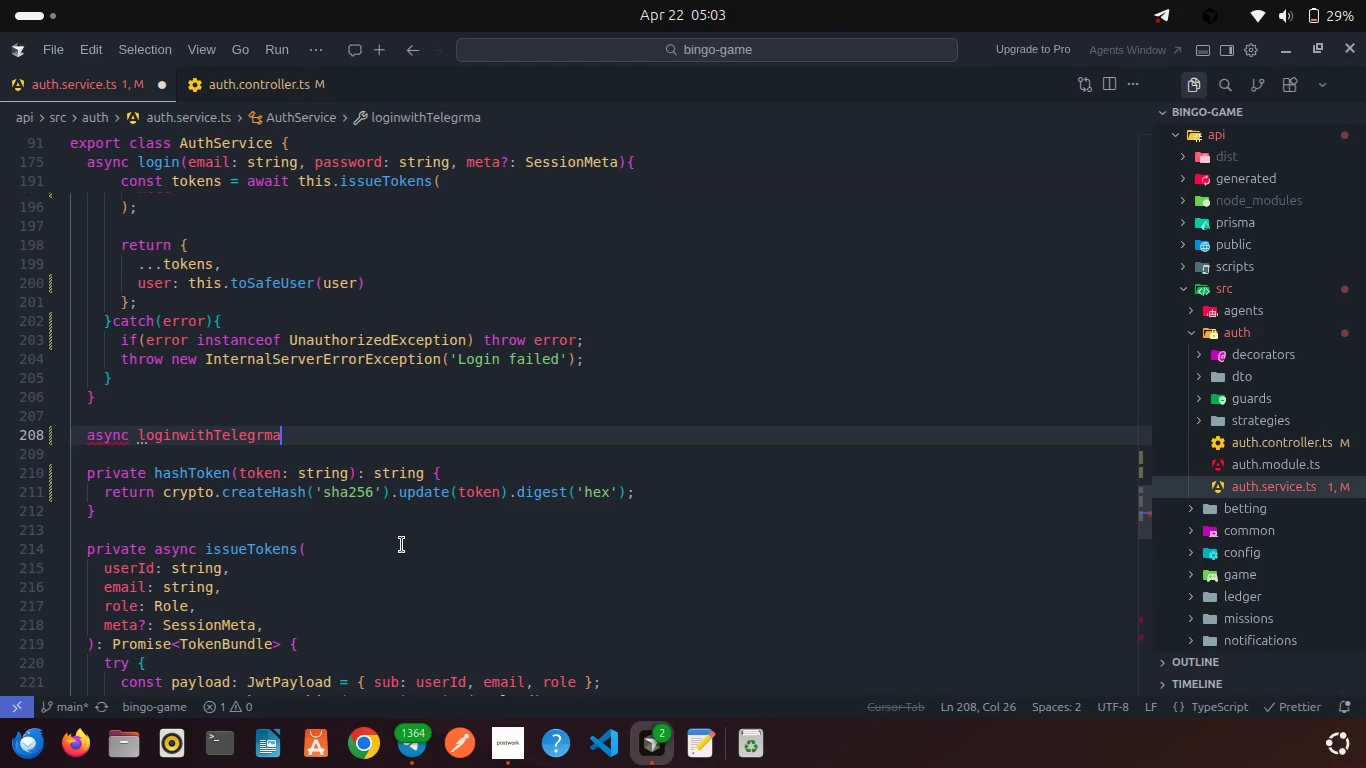 
scroll: coordinate [402, 545], scroll_direction: down, amount: 2.0
 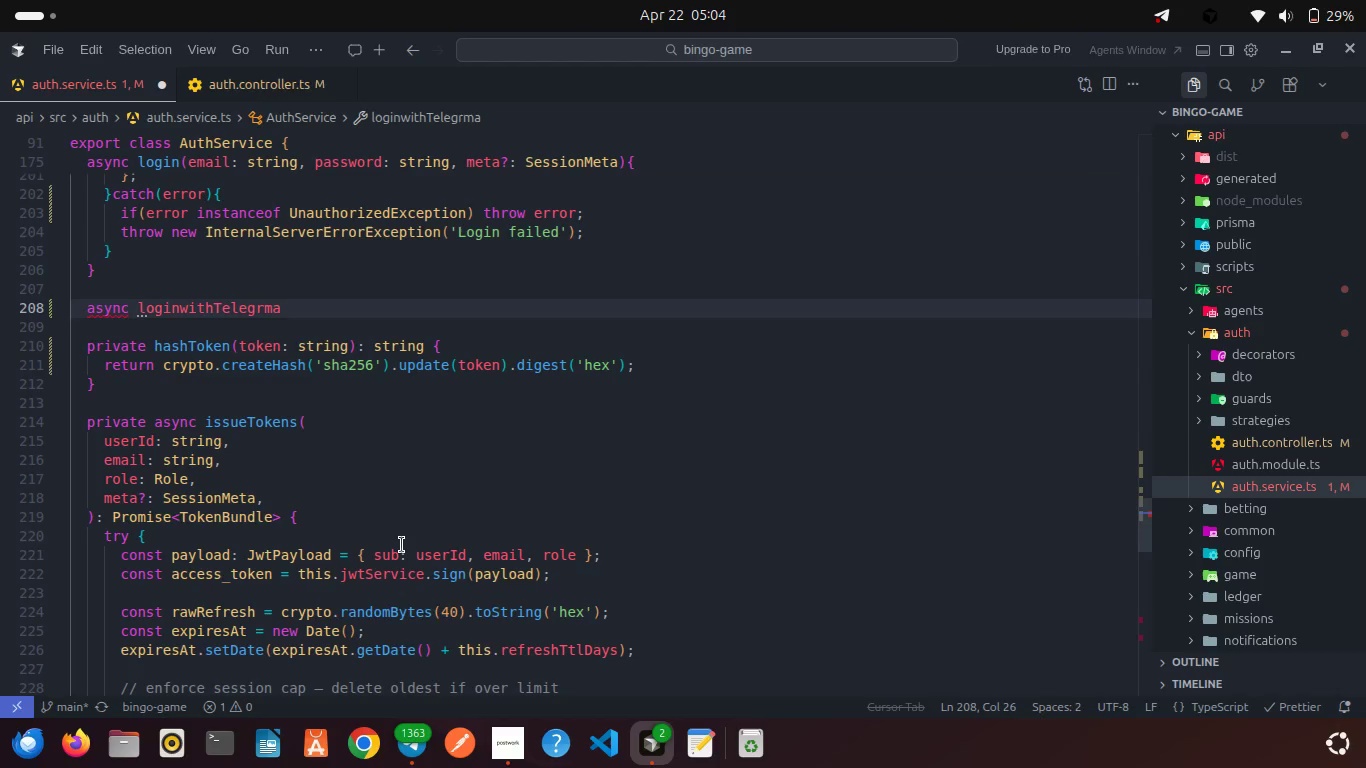 
wait(46.14)
 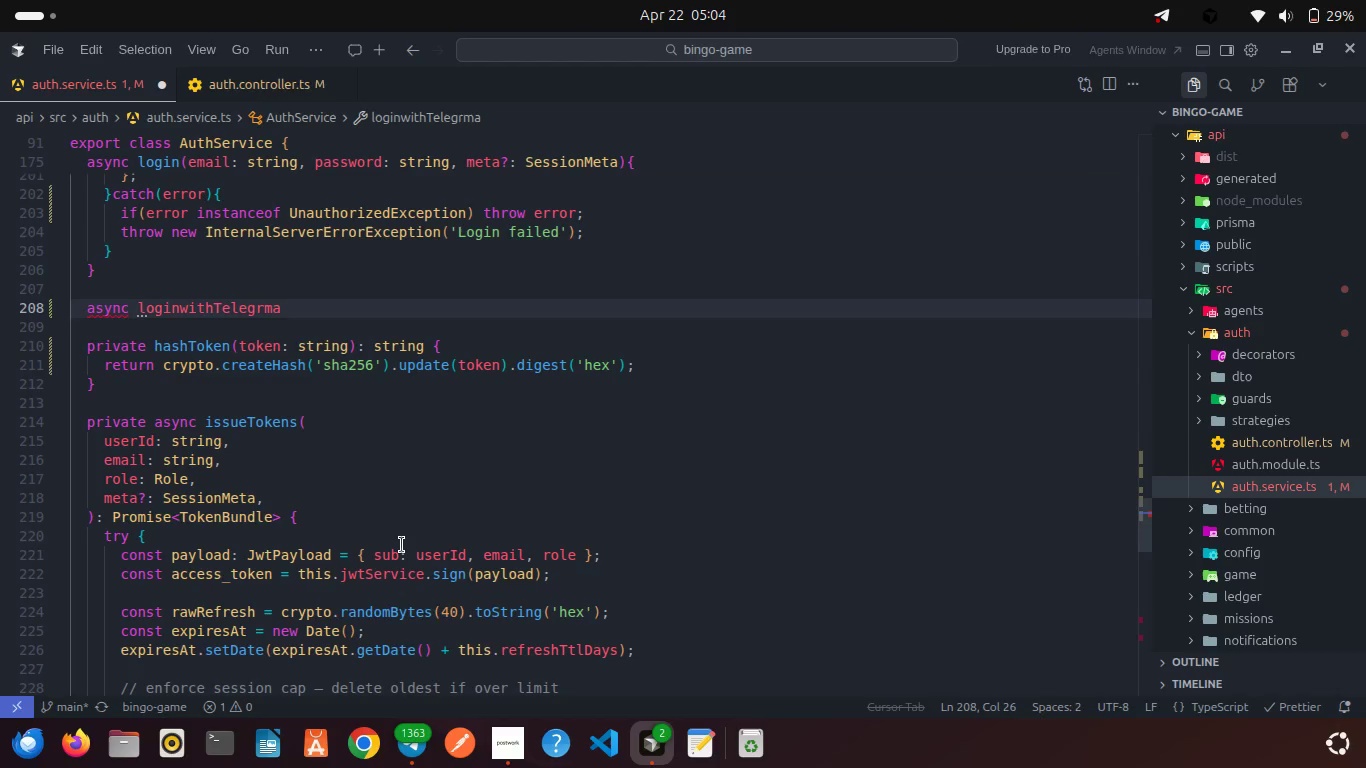 
scroll: coordinate [418, 579], scroll_direction: down, amount: 2.0
 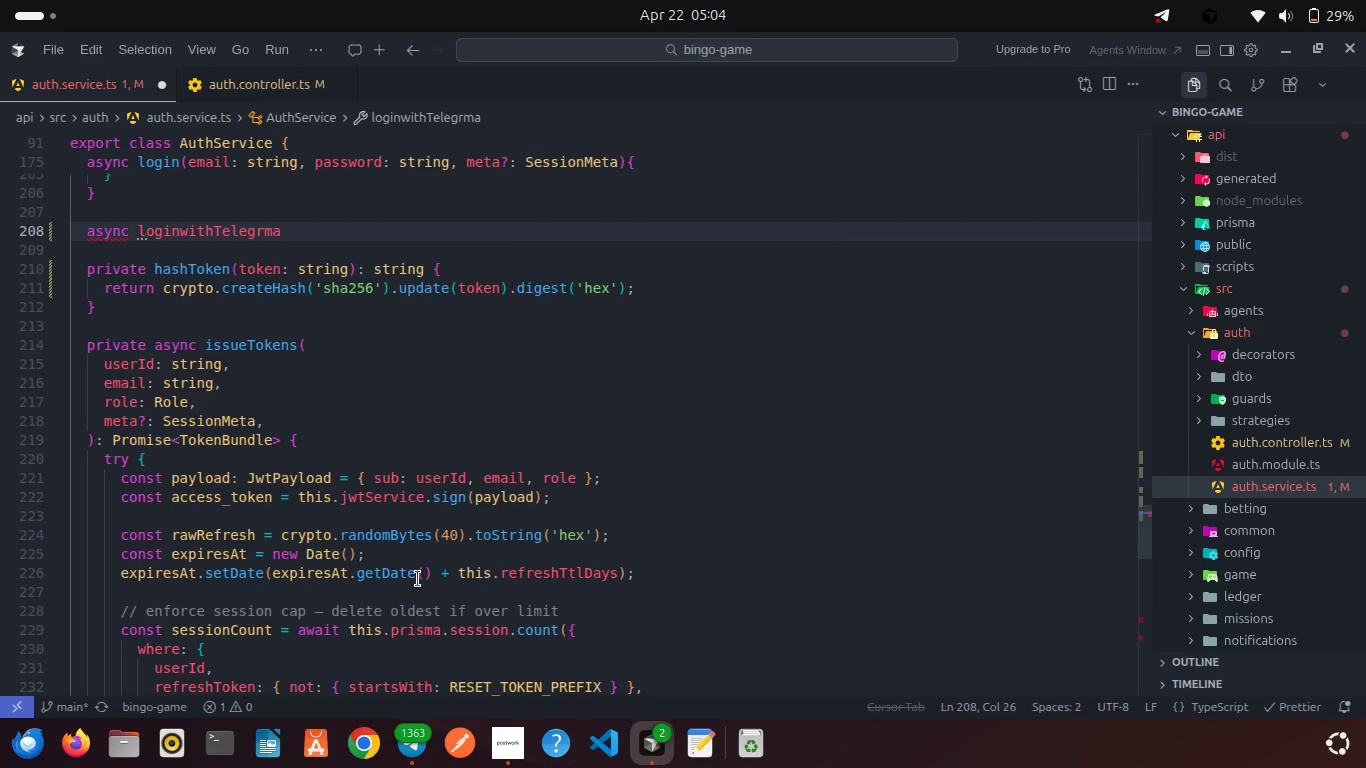 
wait(8.78)
 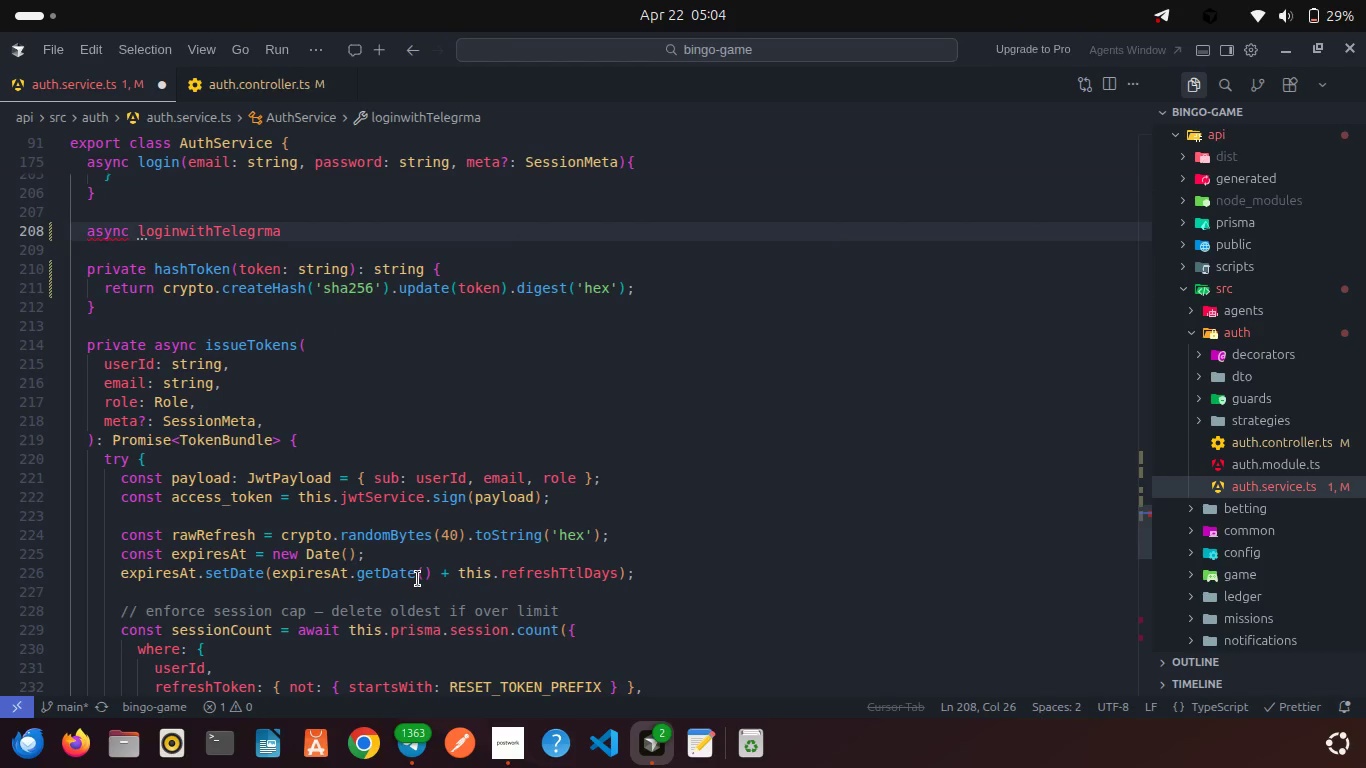 
key(Backspace)
key(Backspace)
type(am(initData: stri)
 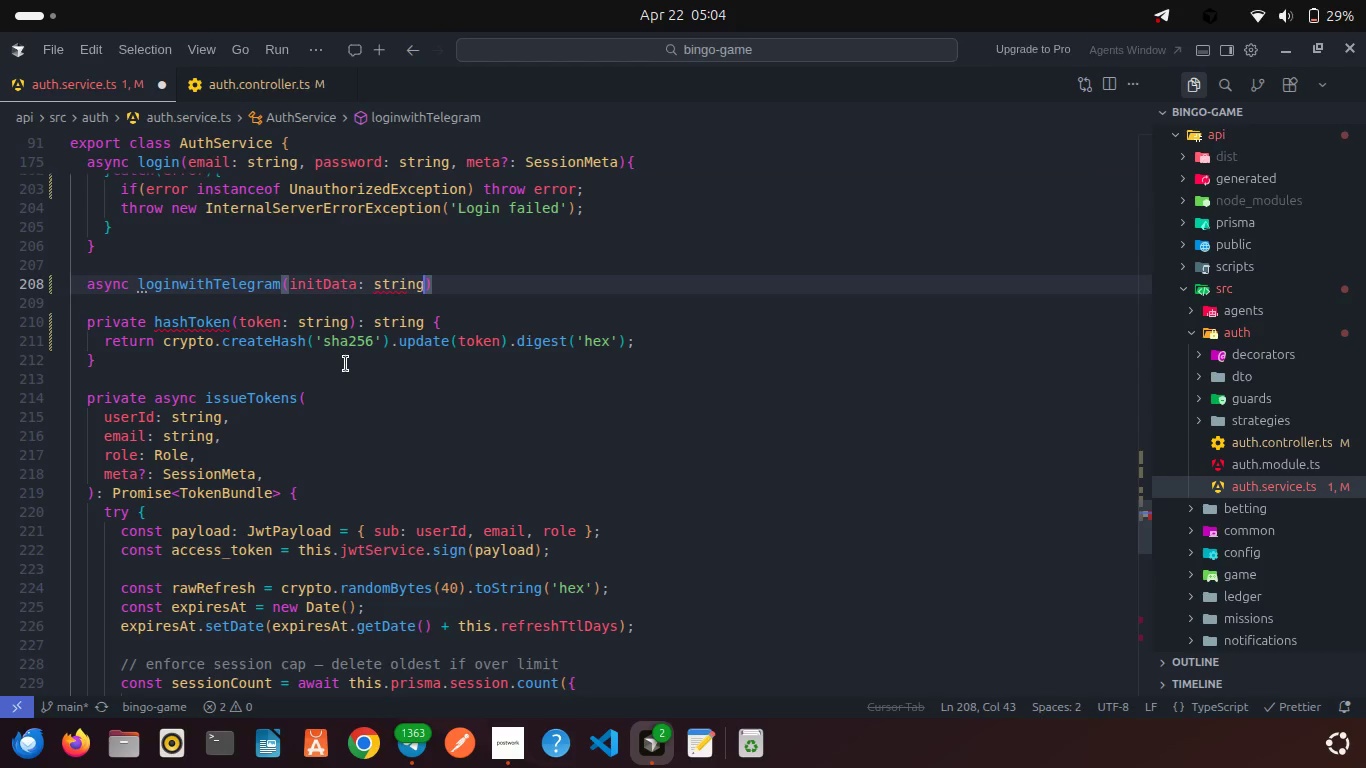 
 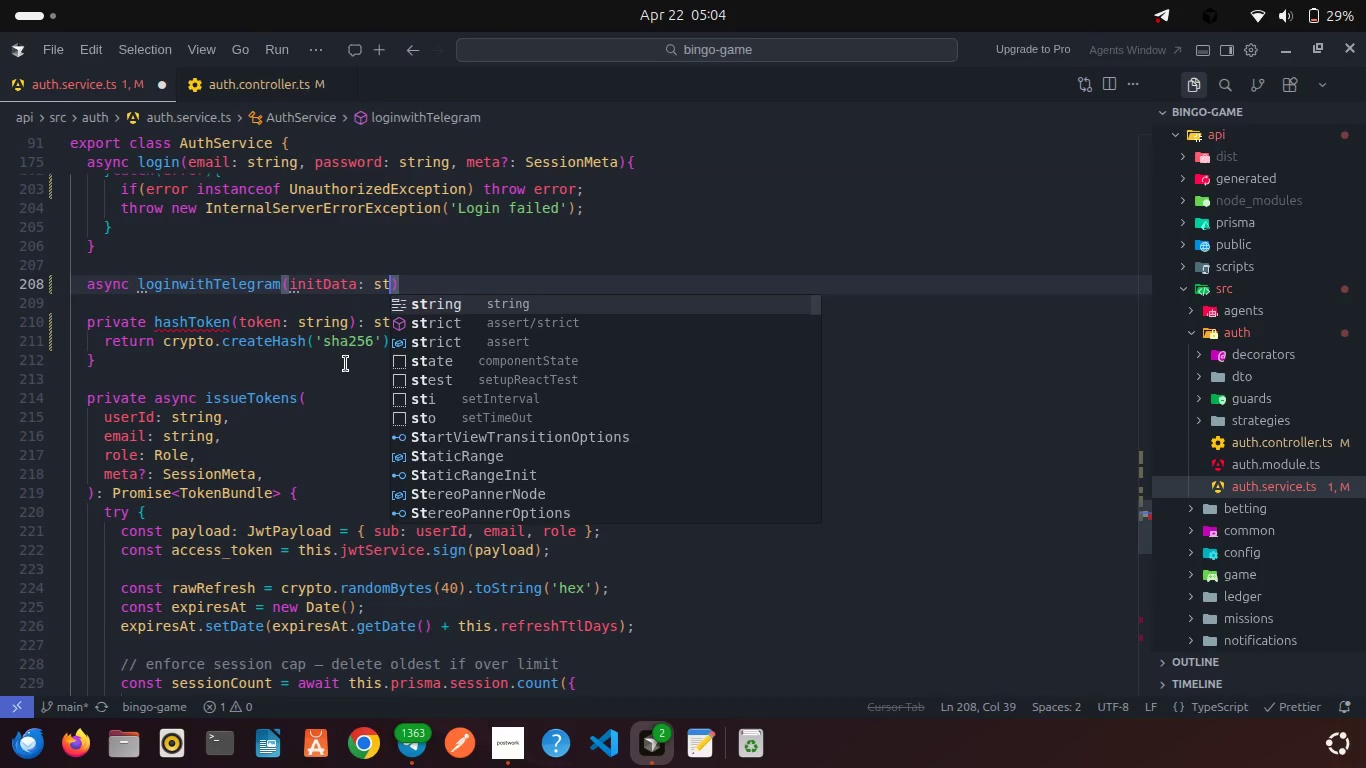 
key(Enter)
 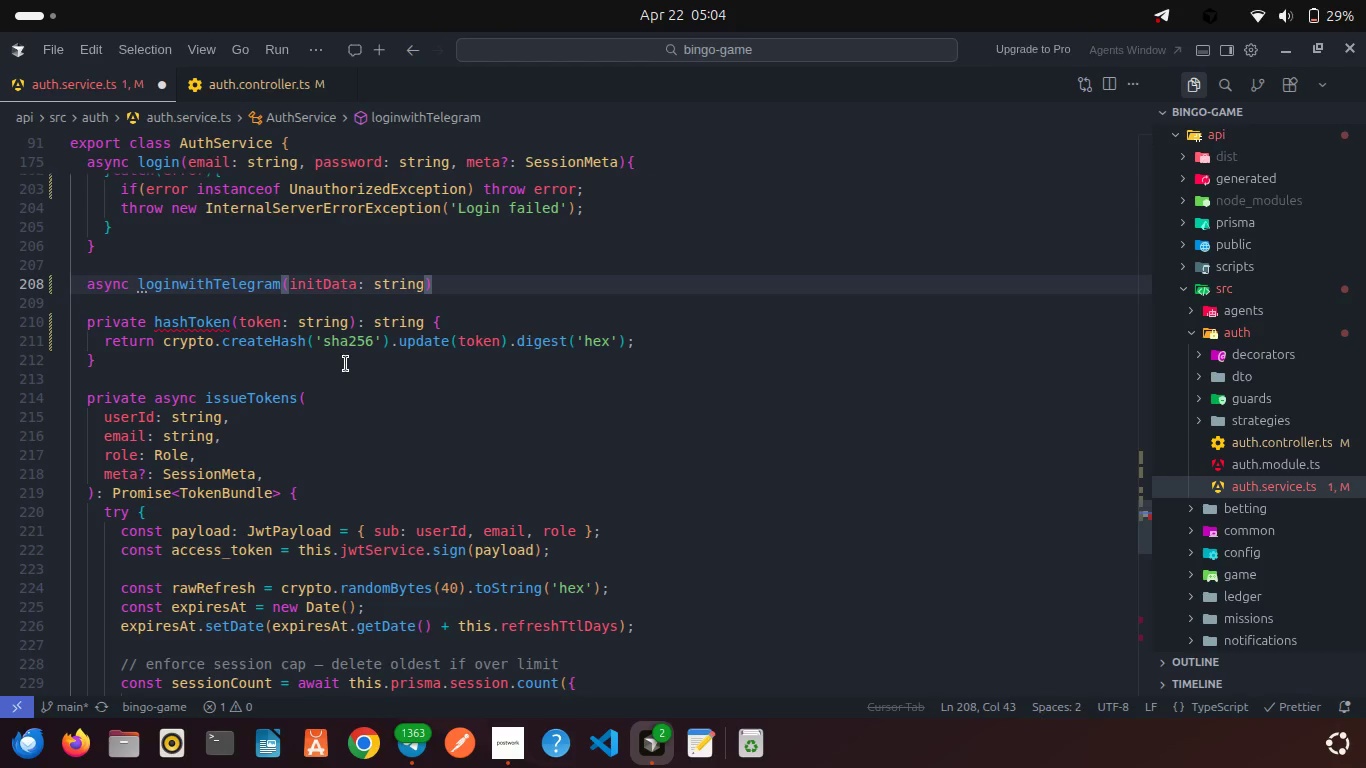 
key(ArrowRight)
 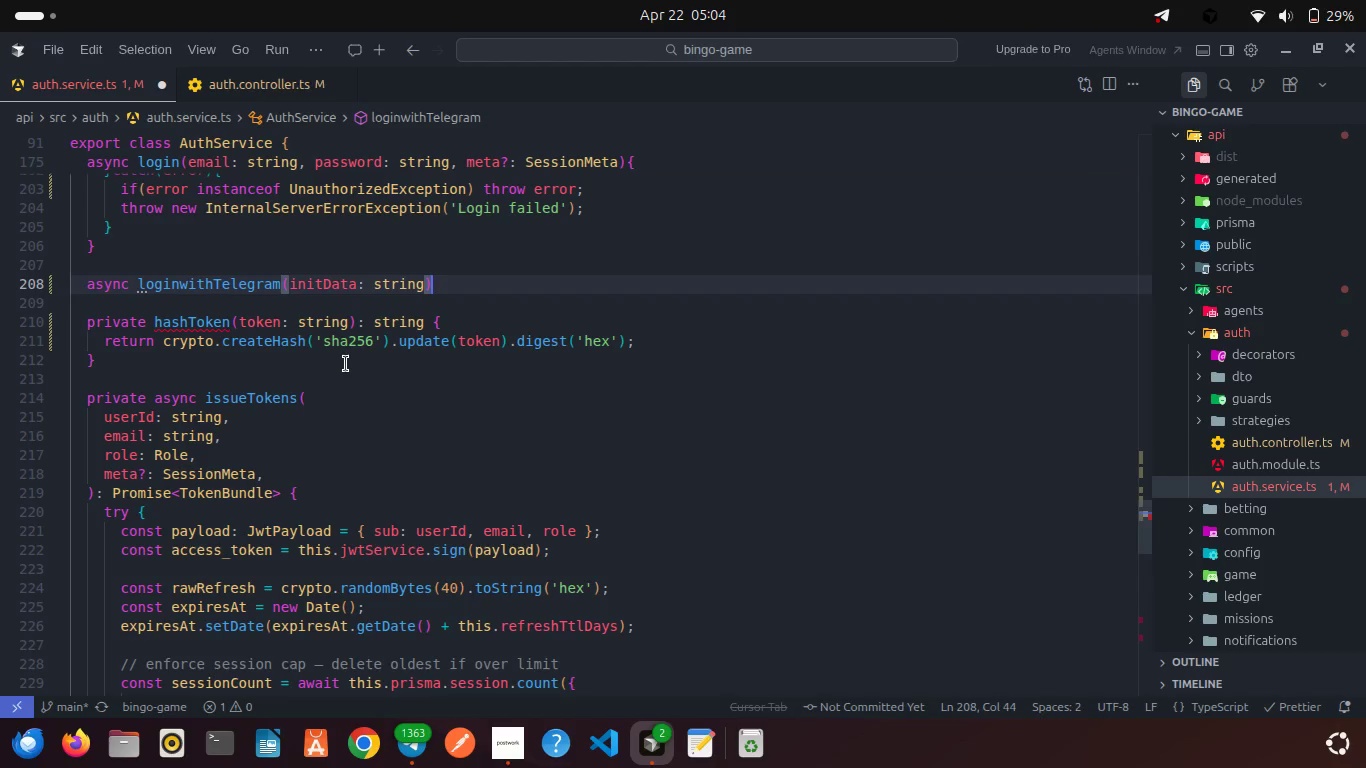 
key(Shift+ShiftRight)
 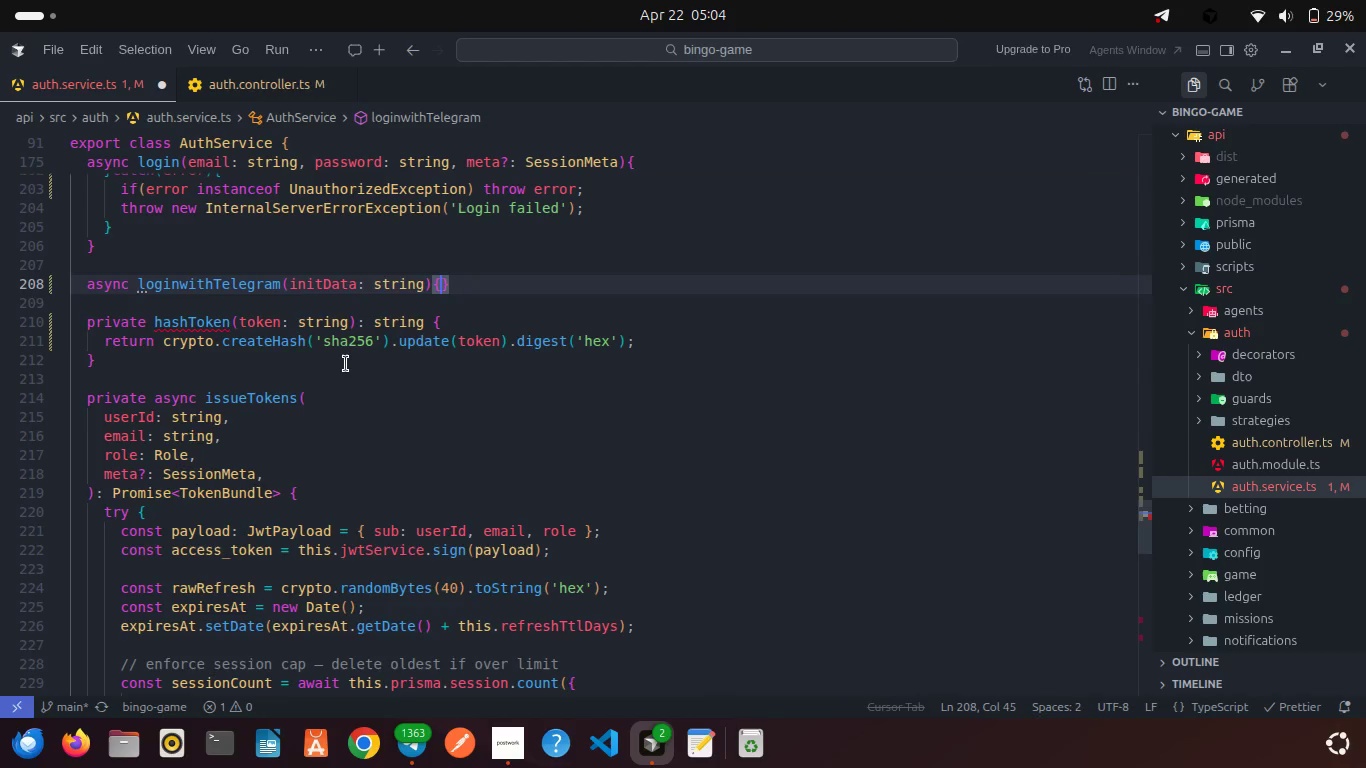 
key(Shift+BracketLeft)
 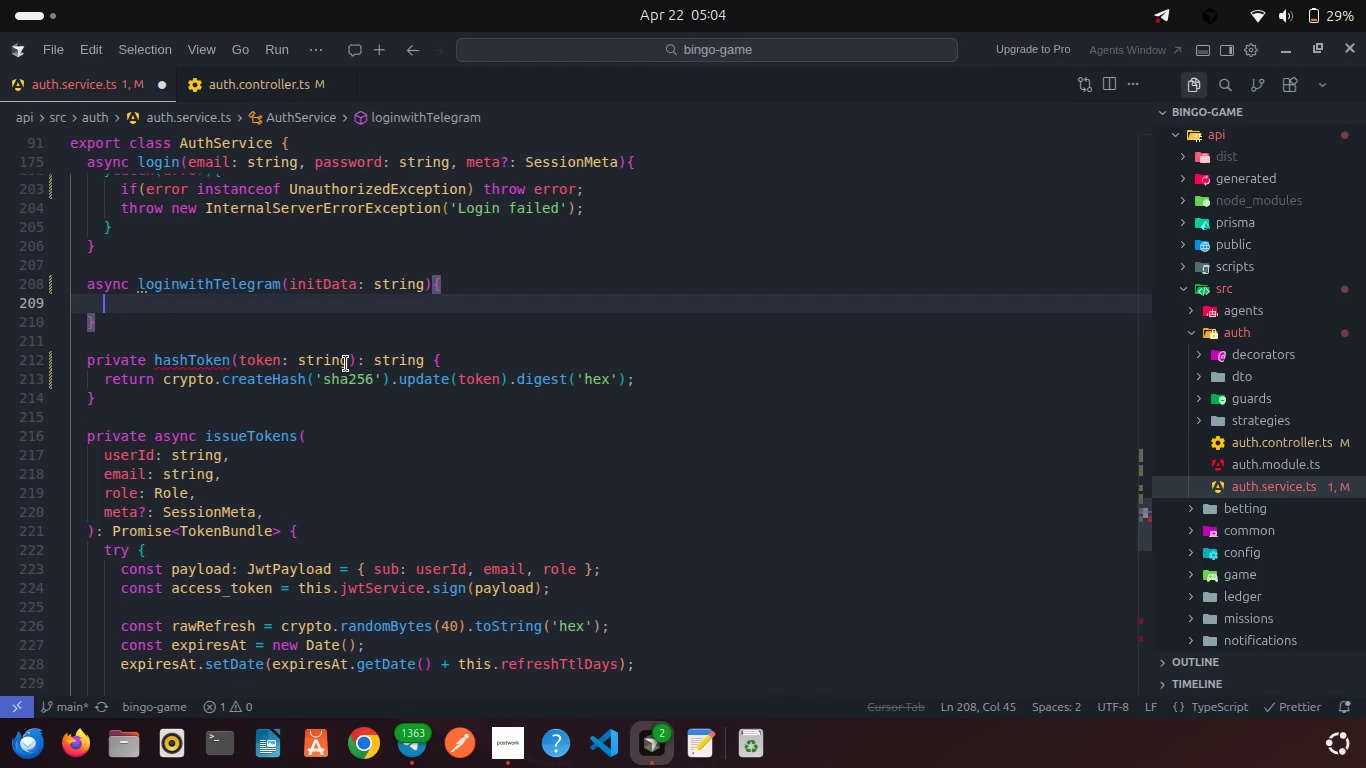 
key(Enter)
 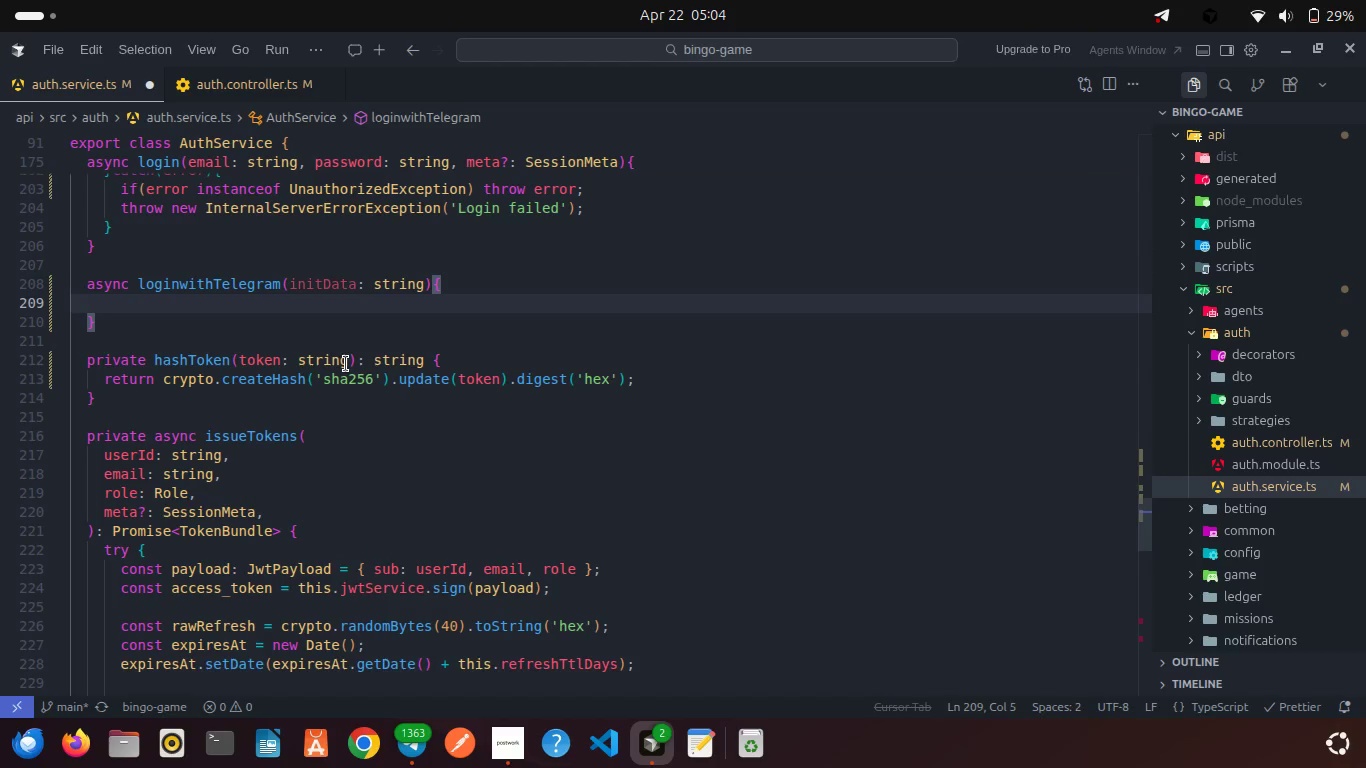 
type(try{)
 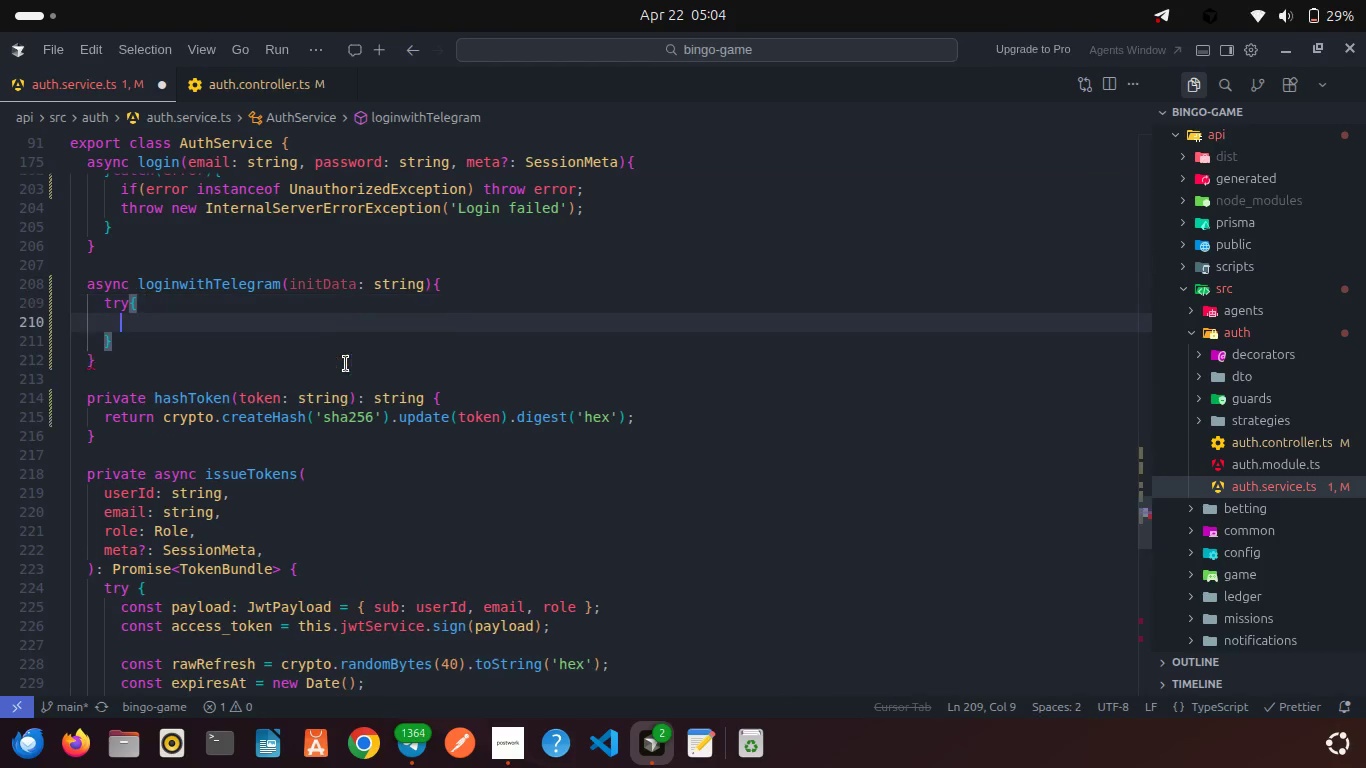 
key(Enter)
 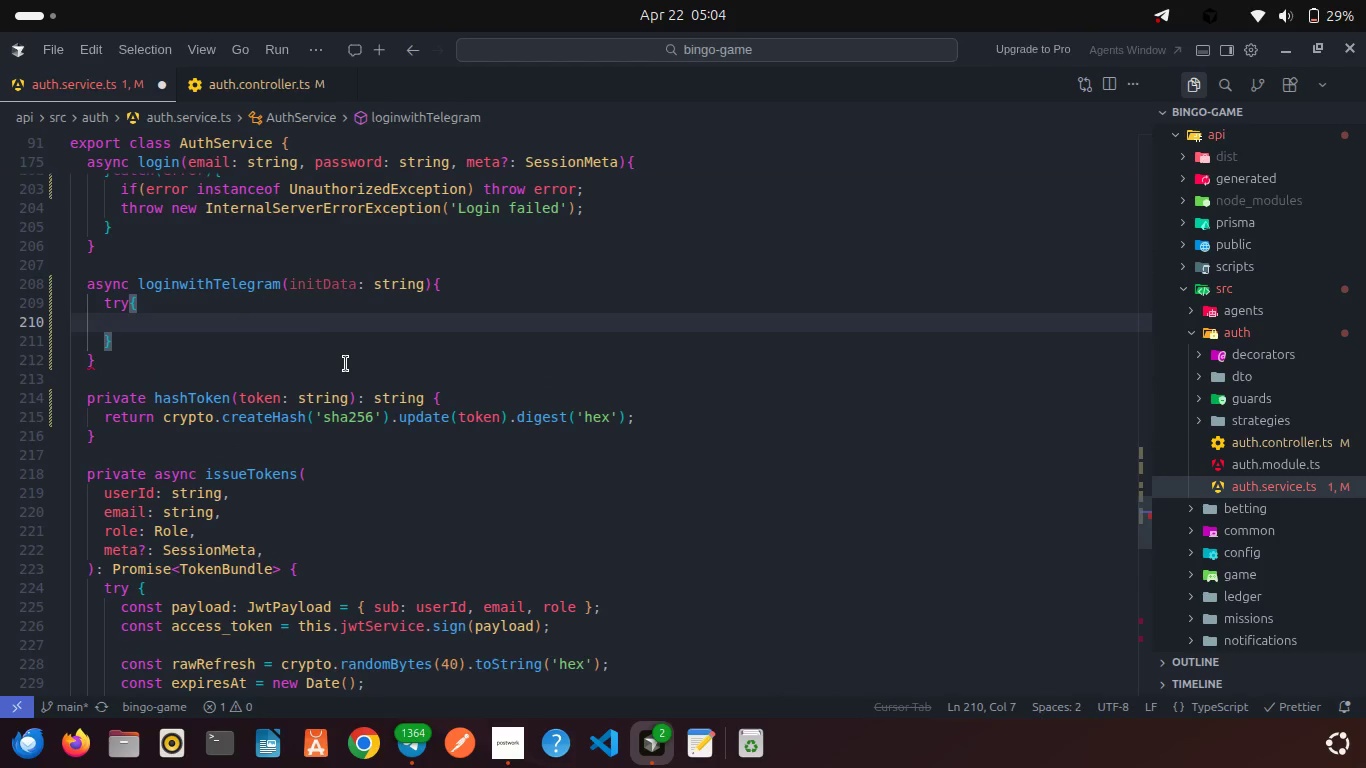 
key(ArrowDown)
 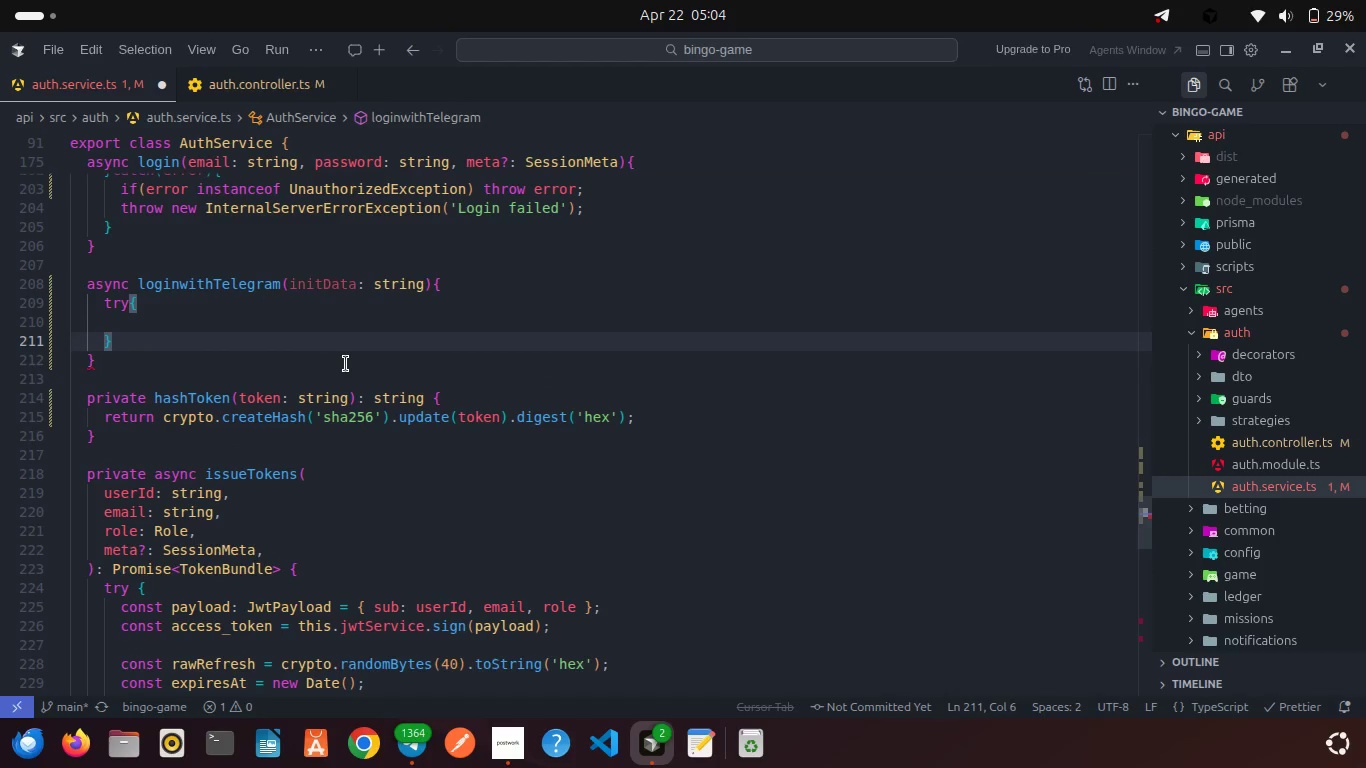 
type(cat)
 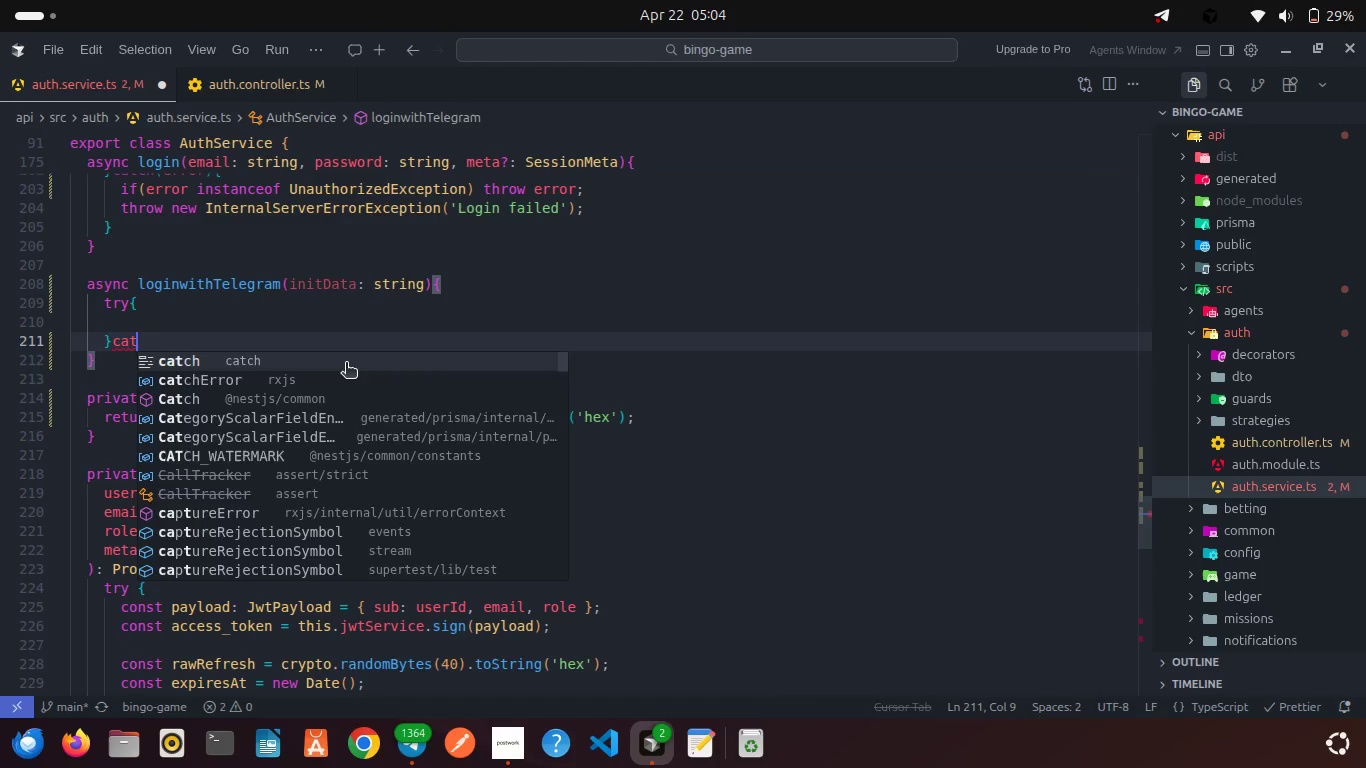 
key(Enter)
 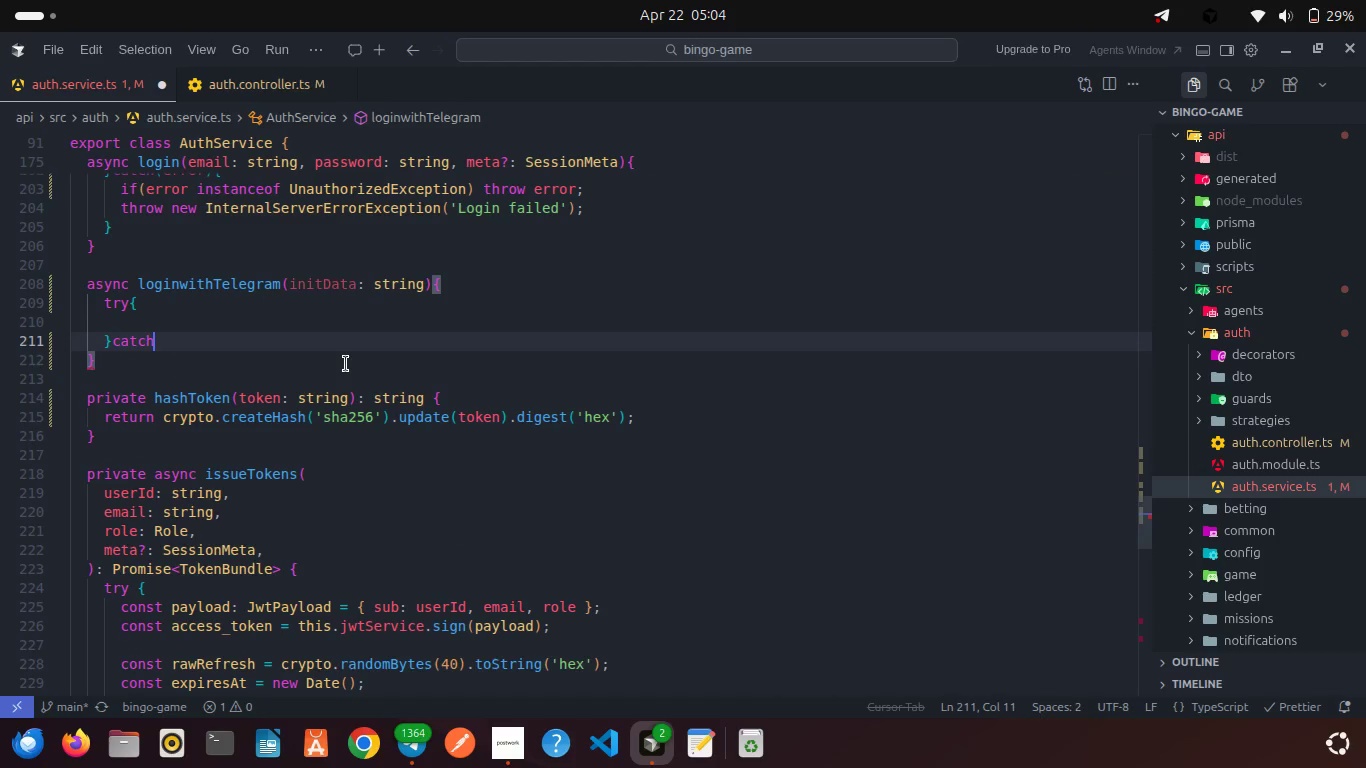 
type(())
 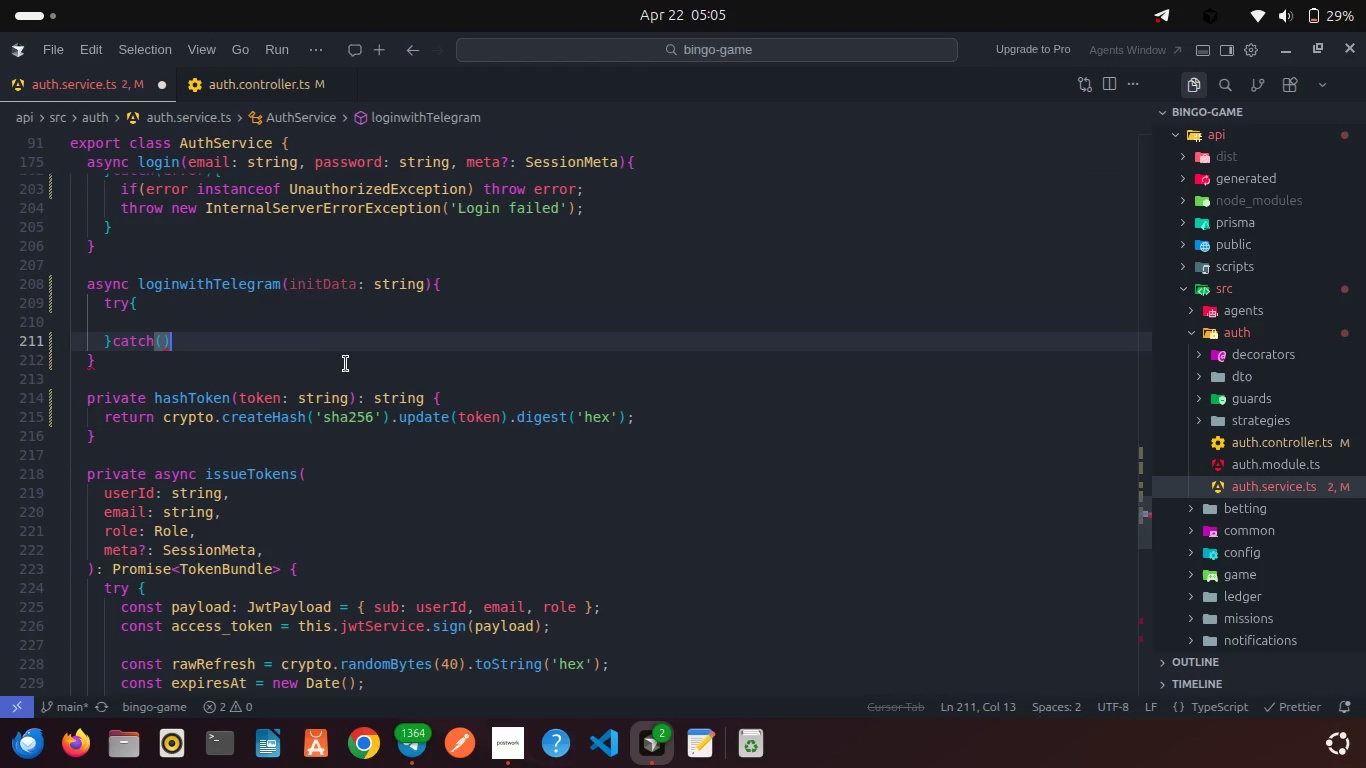 
key(Shift+BracketLeft)
 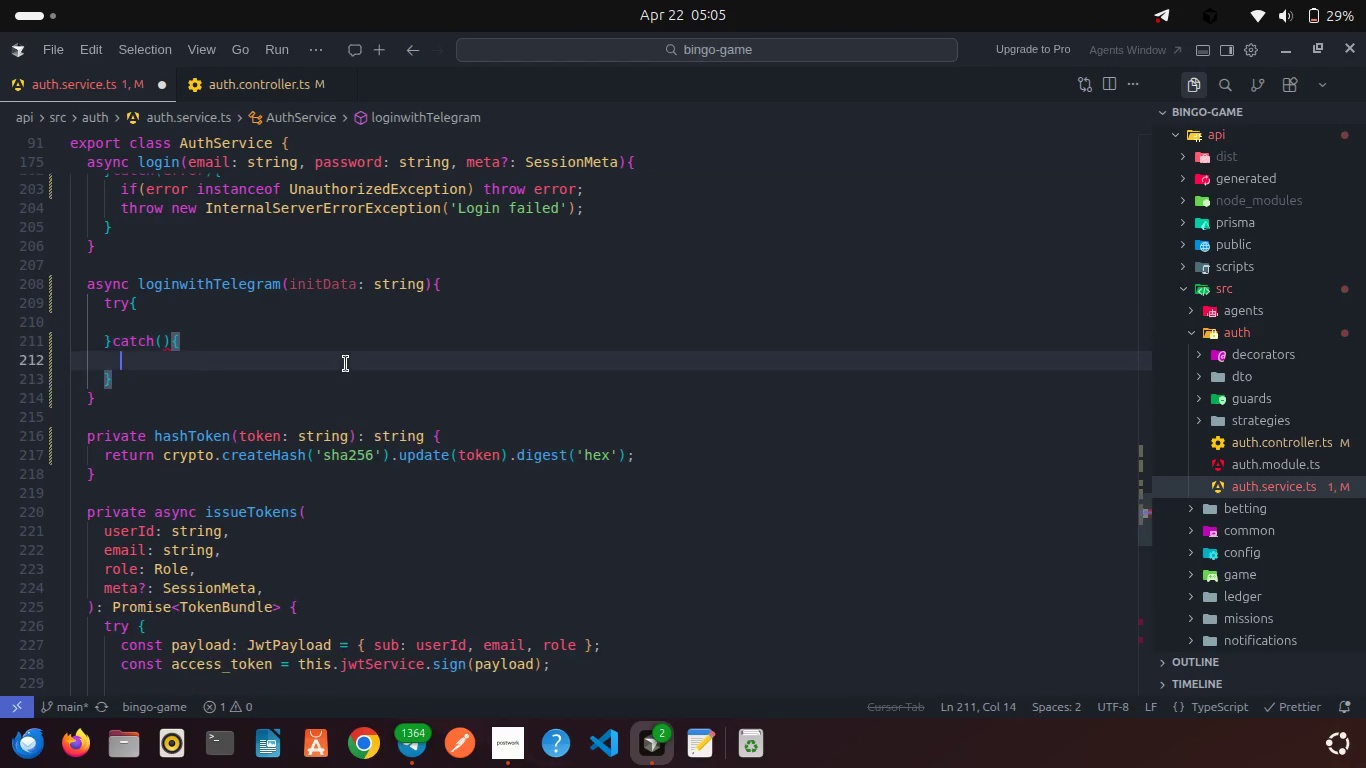 
key(Enter)
 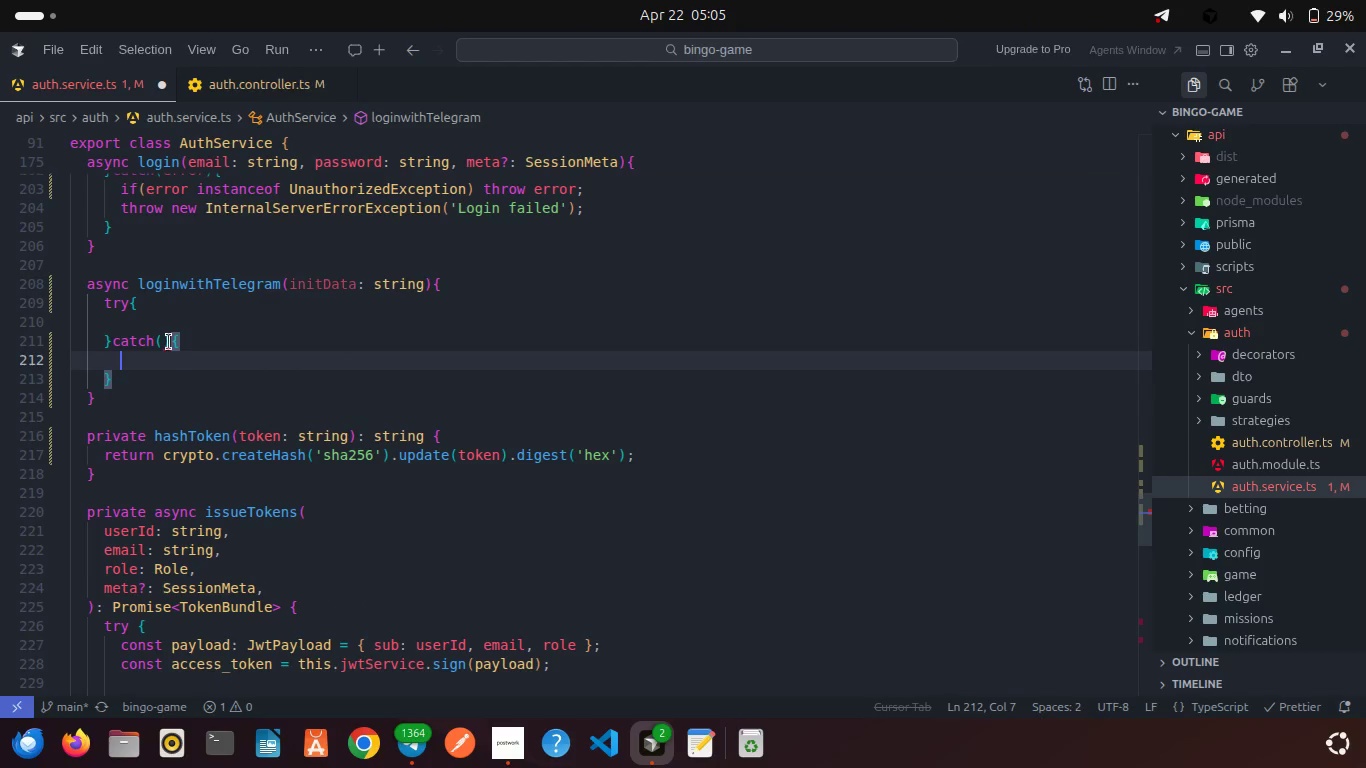 
left_click([162, 341])
 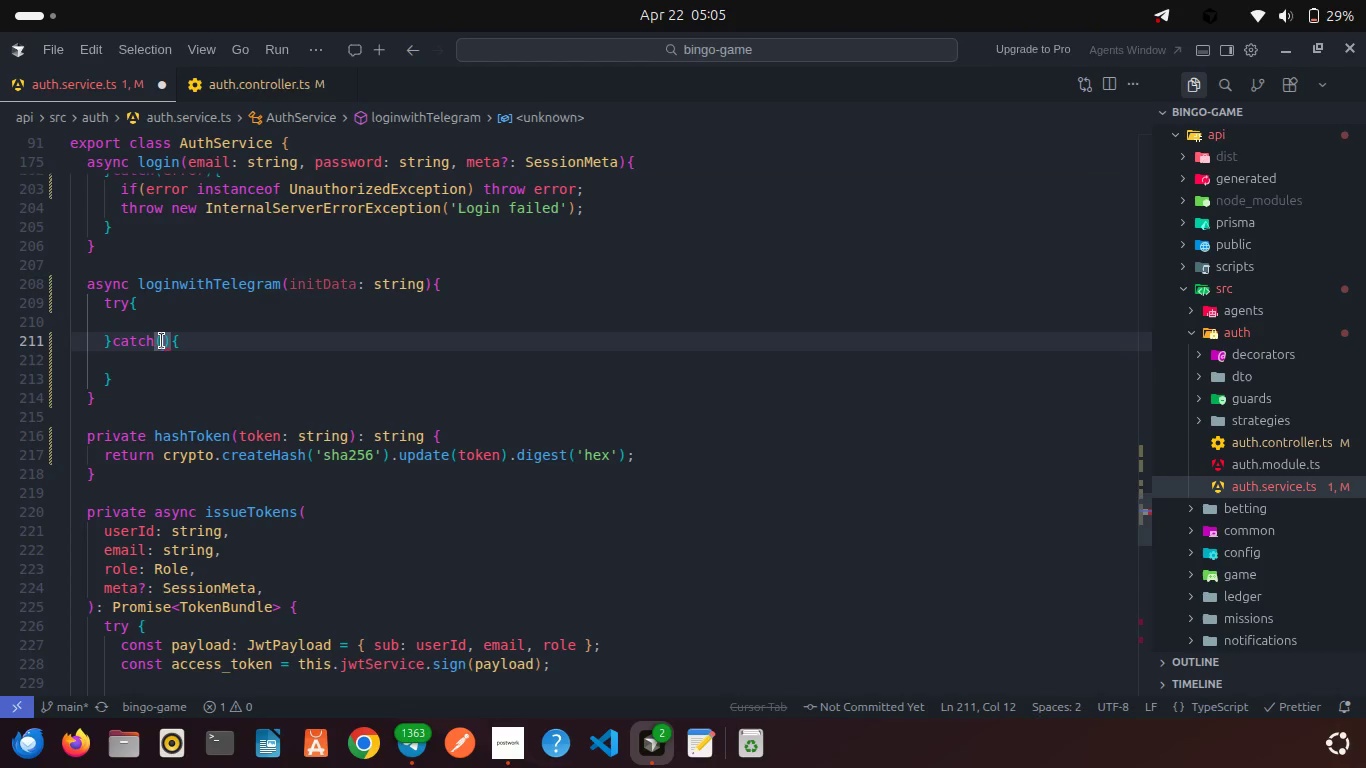 
wait(13.89)
 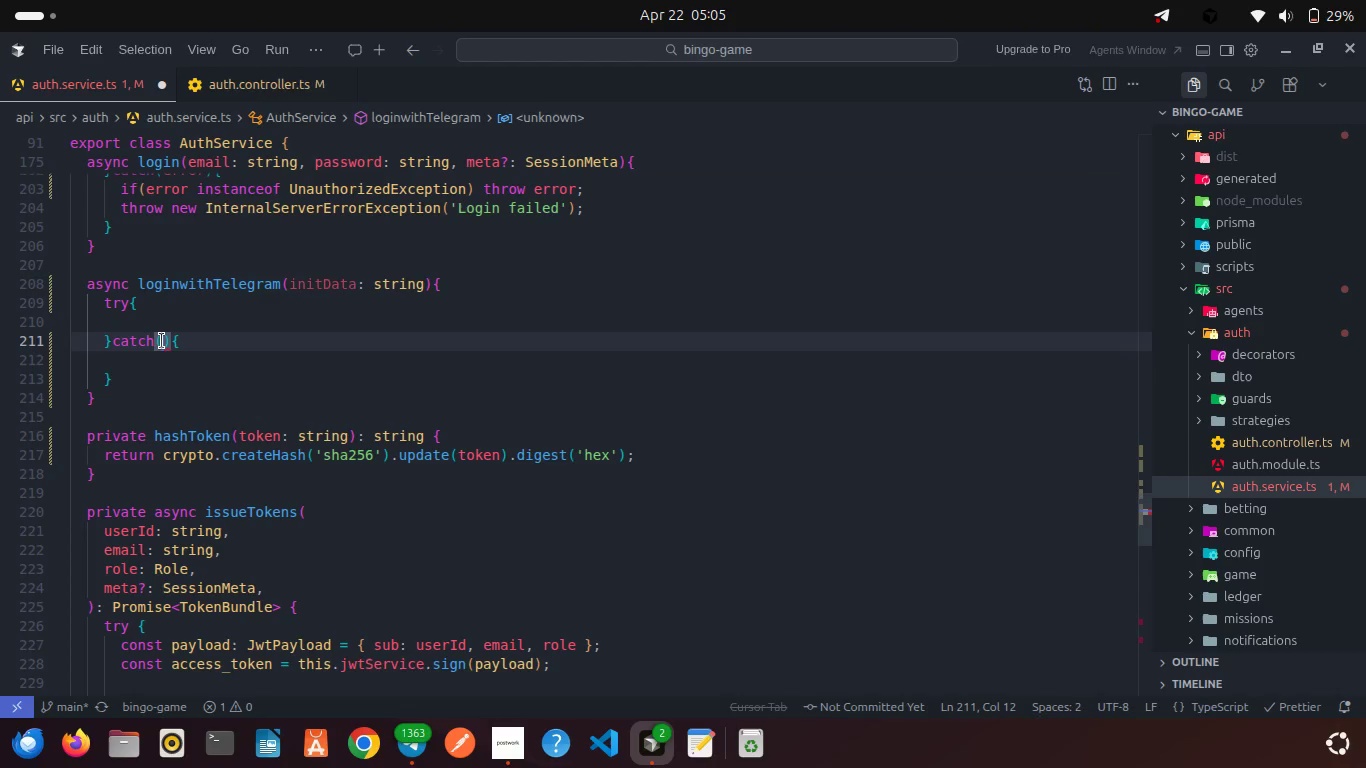 
type(error)
 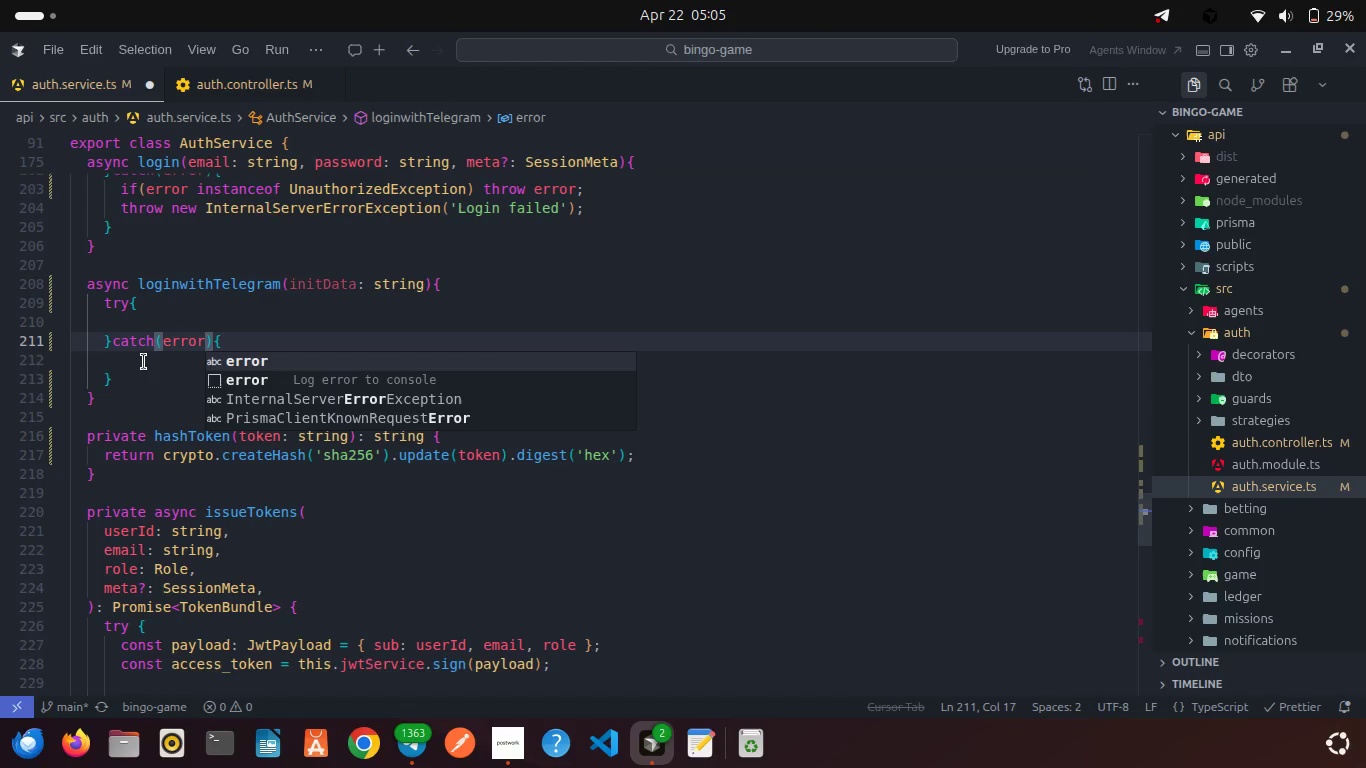 
left_click([144, 362])
 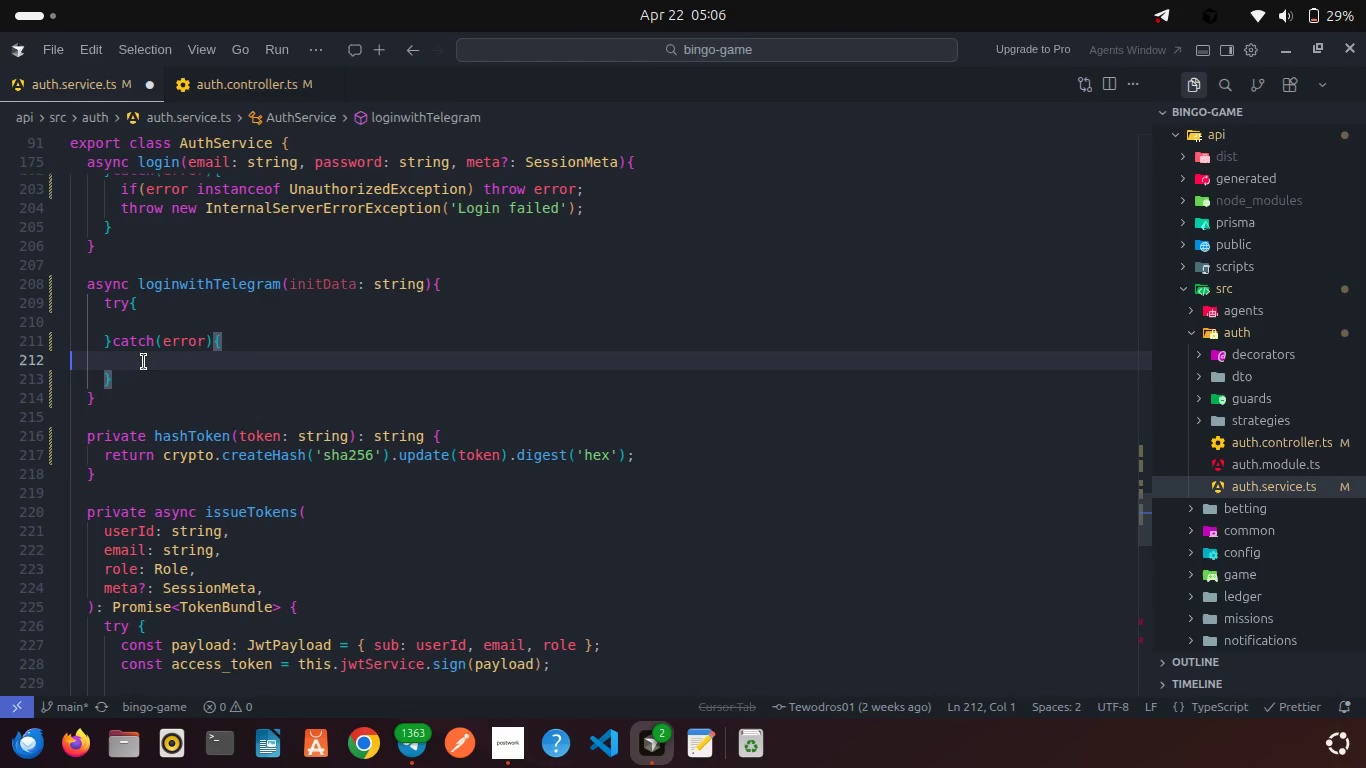 
wait(64.11)
 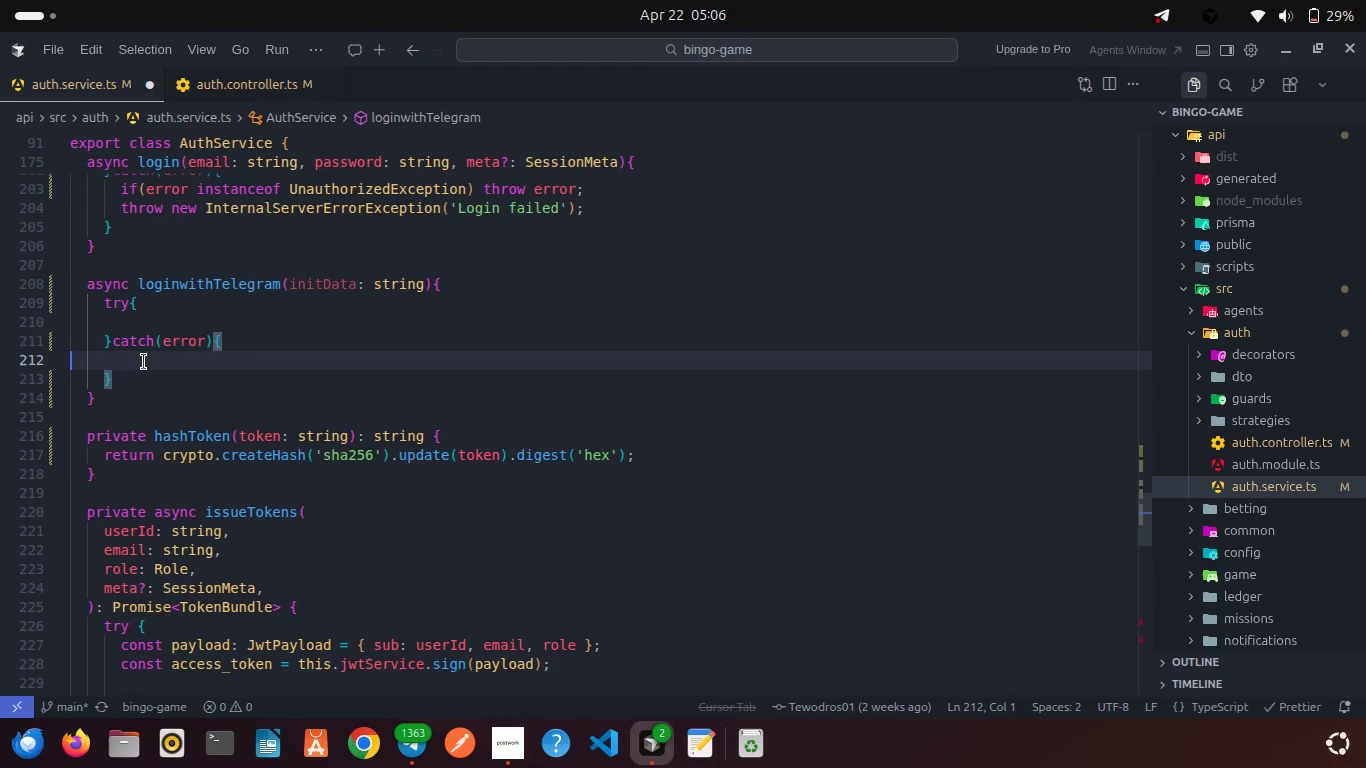 
scroll: coordinate [206, 411], scroll_direction: up, amount: 2.0
 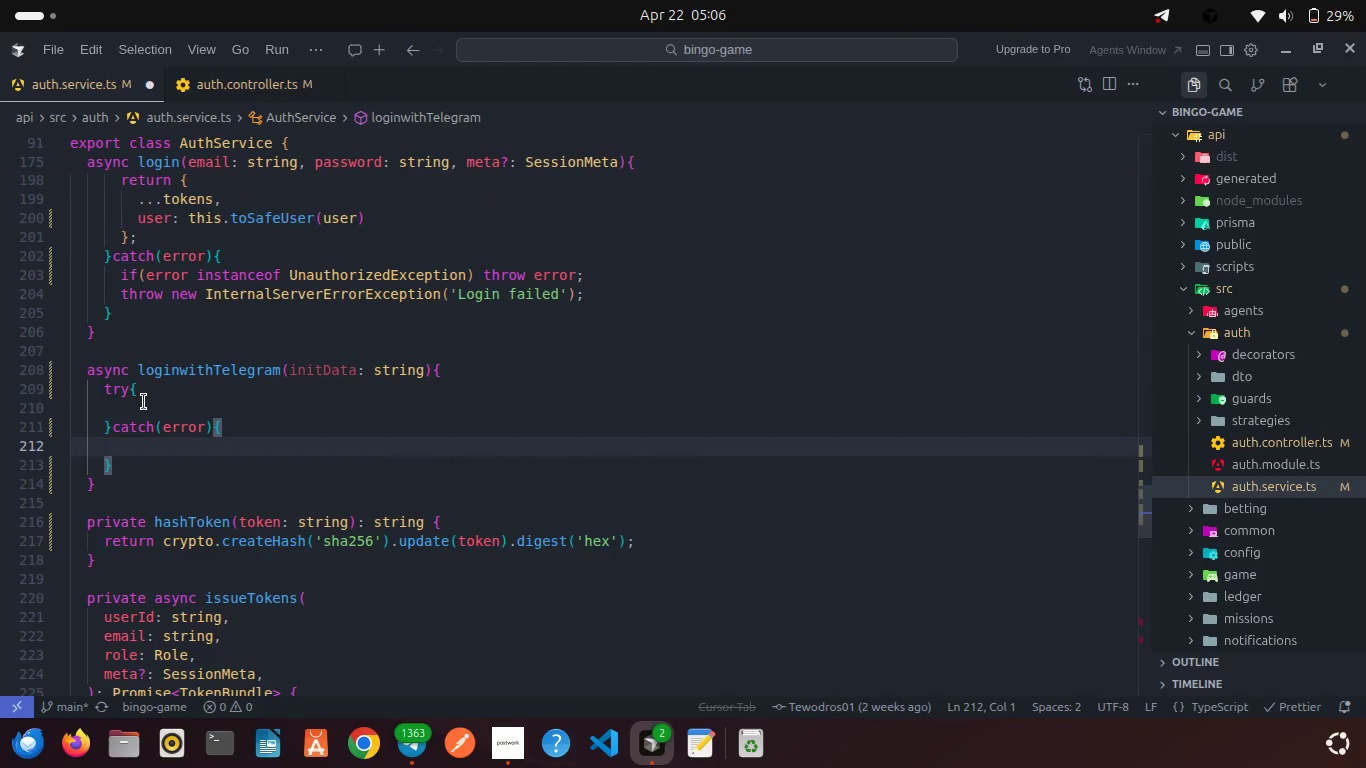 
left_click([142, 402])
 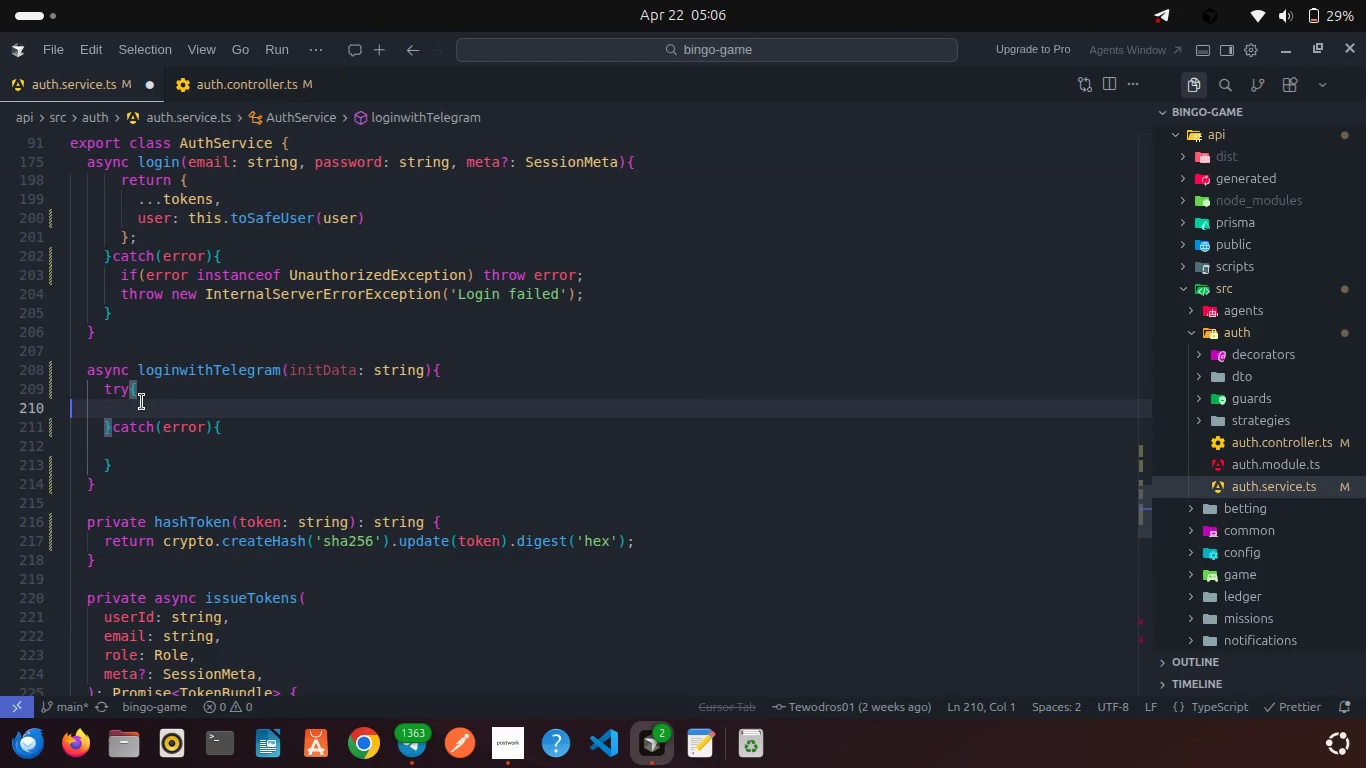 
key(Backspace)
 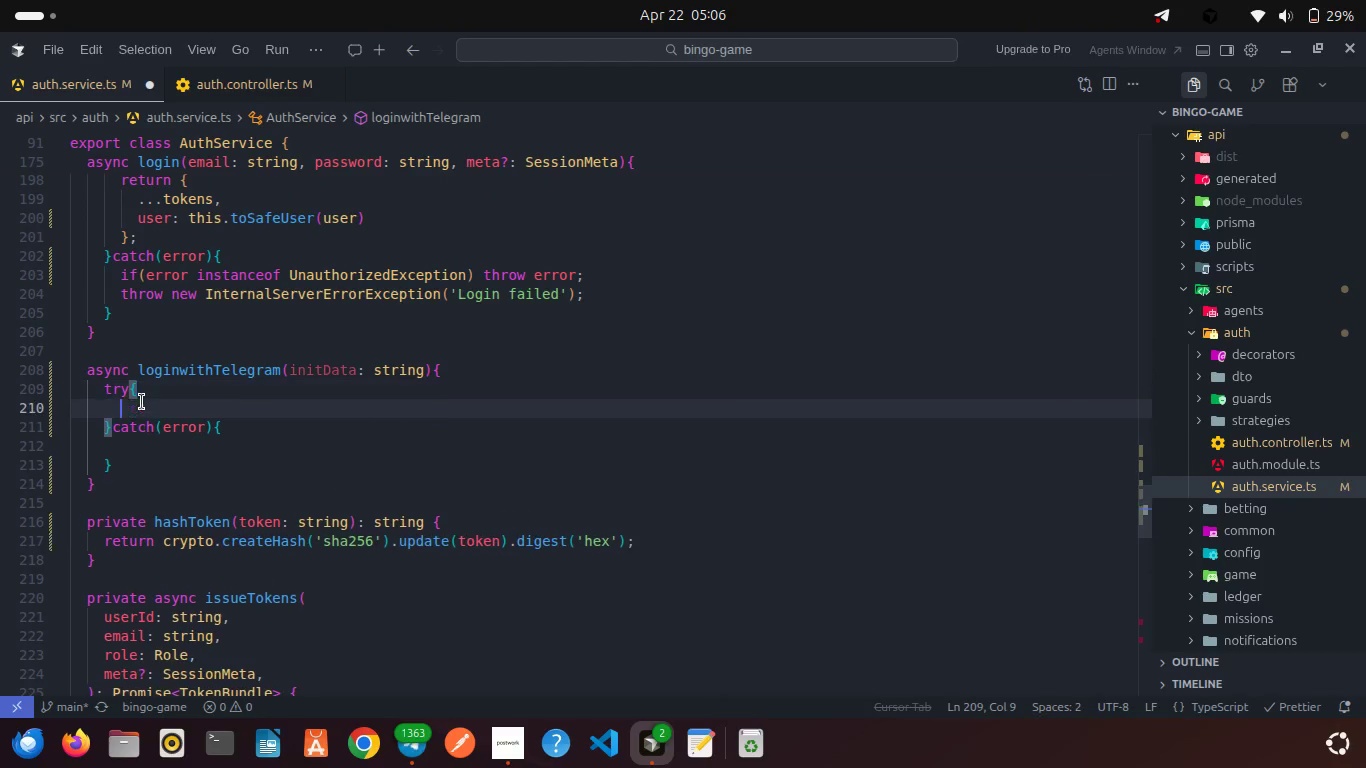 
key(Enter)
 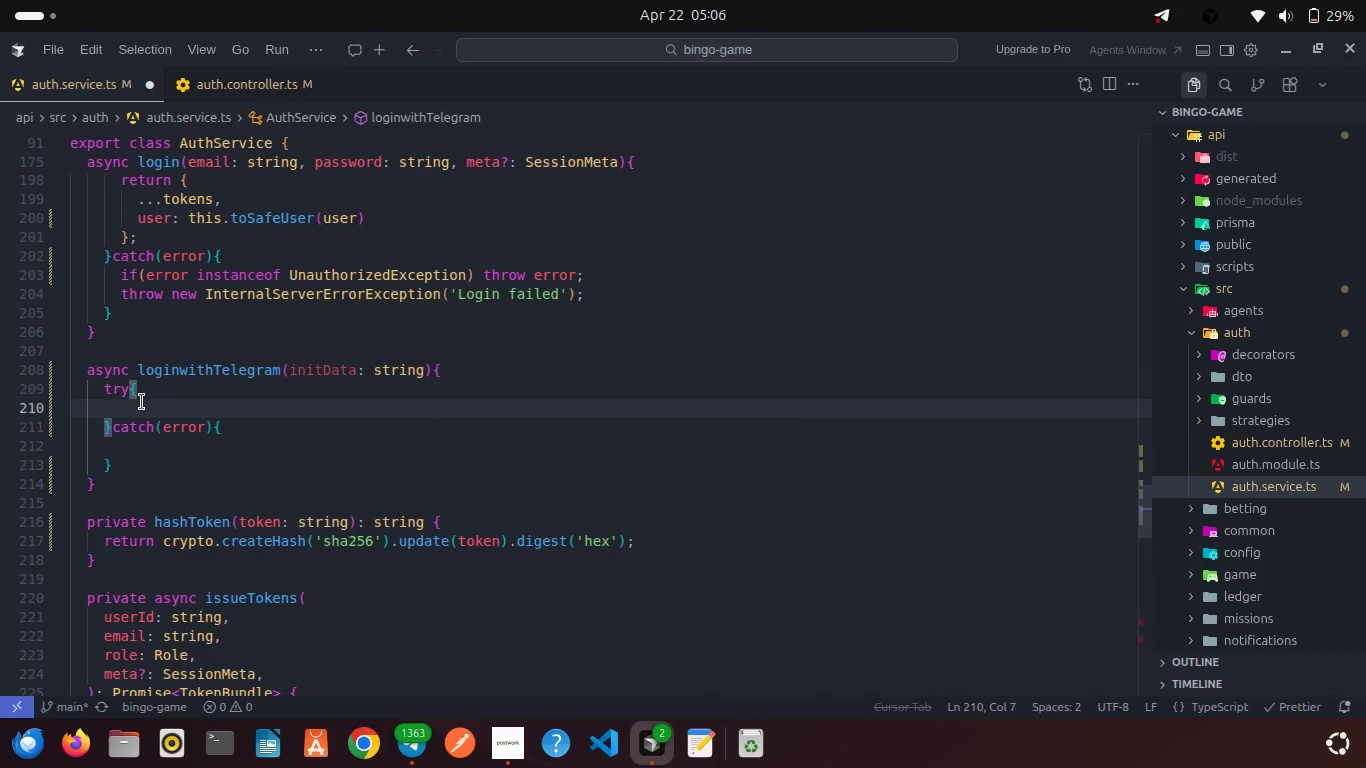 
type(const tele)
 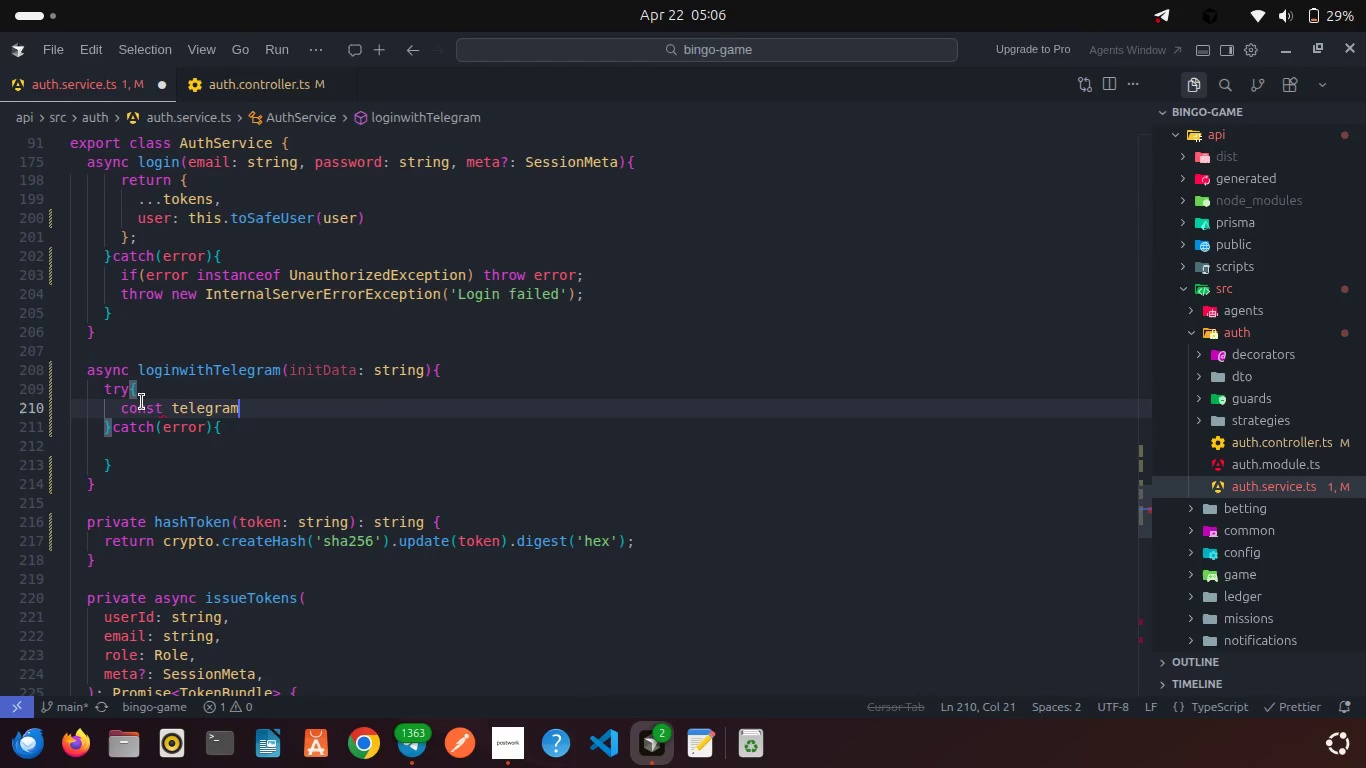 
key(Enter)
 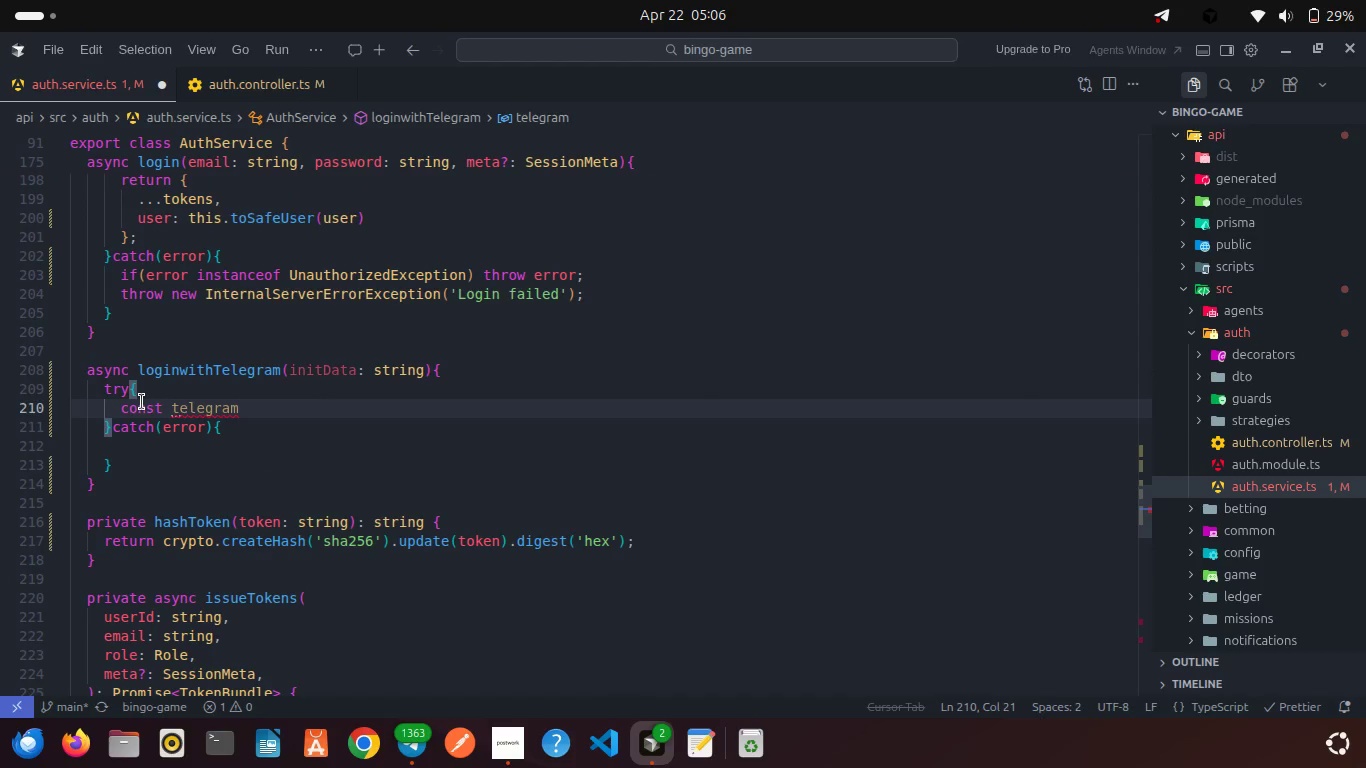 
type( = this.)
 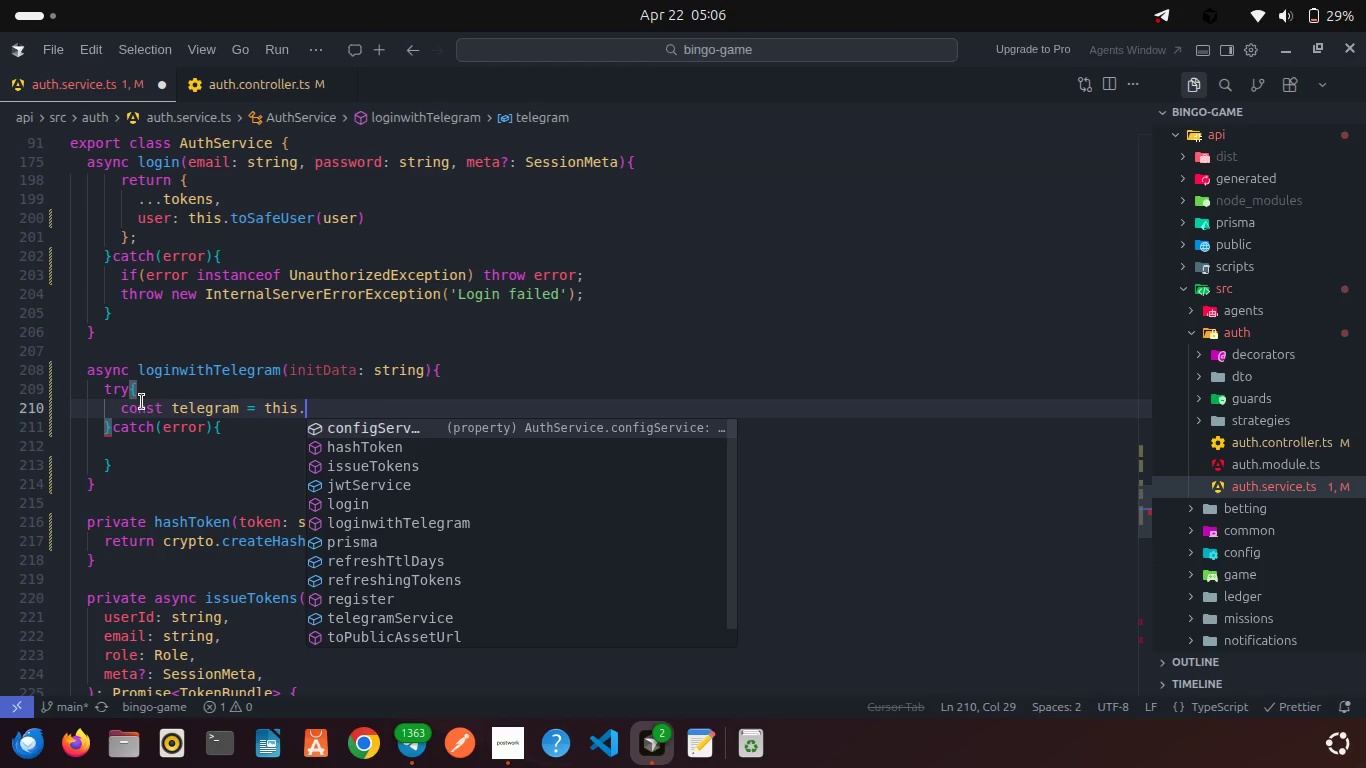 
double_click([193, 408])
 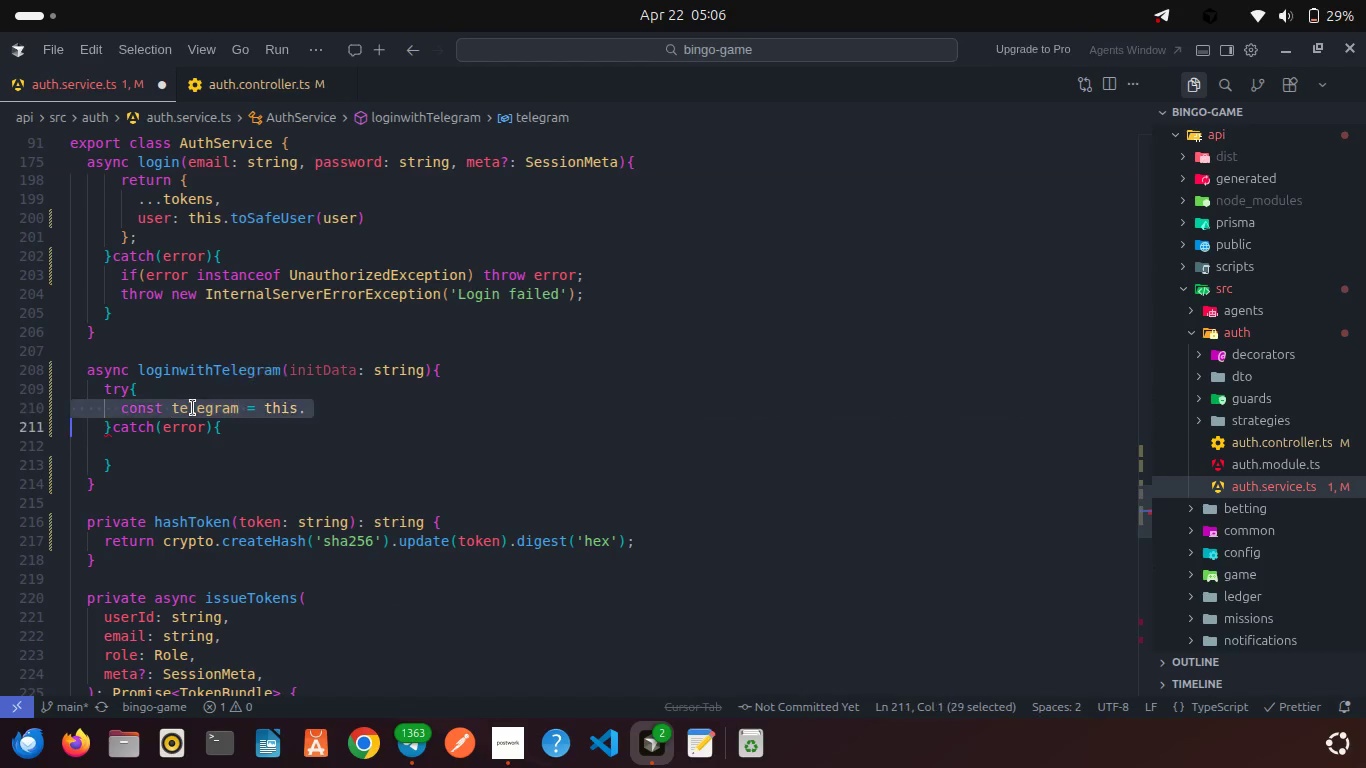 
triple_click([193, 408])
 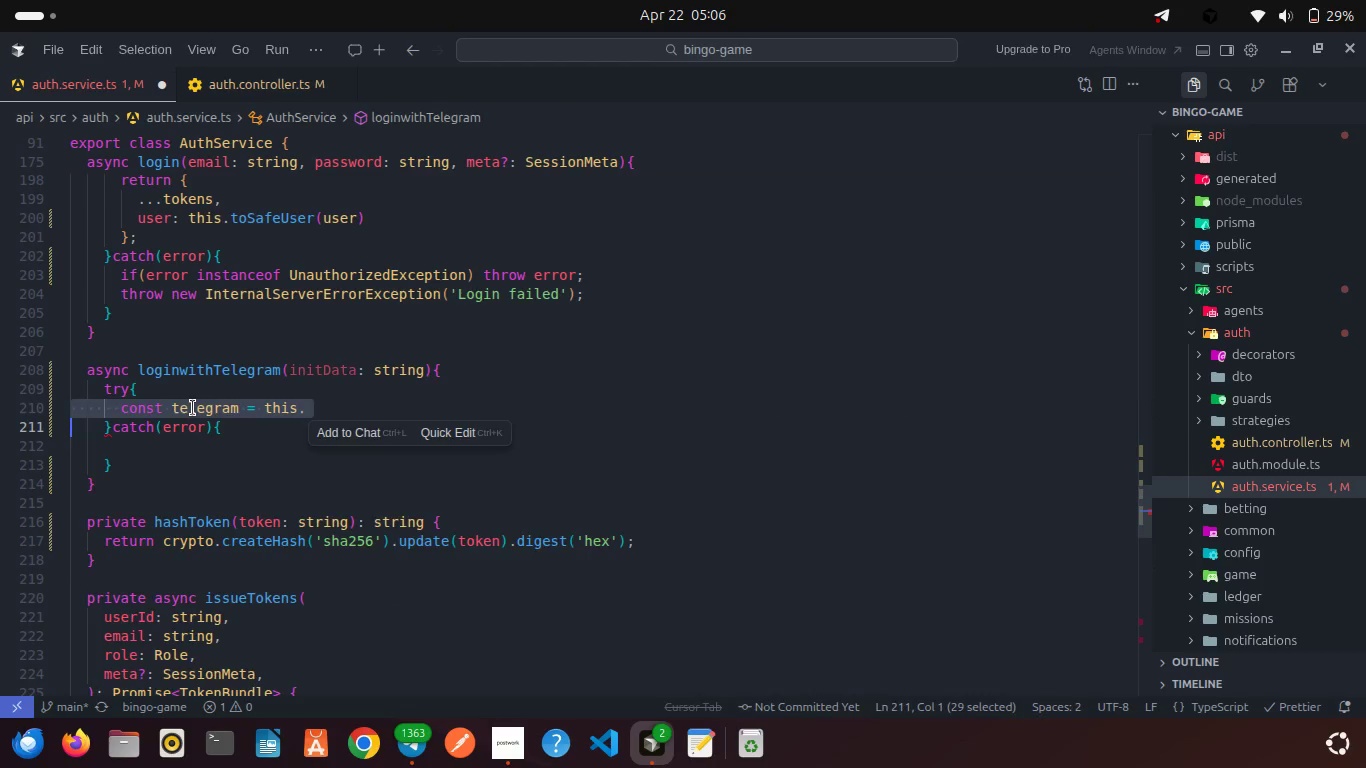 
key(Backspace)
 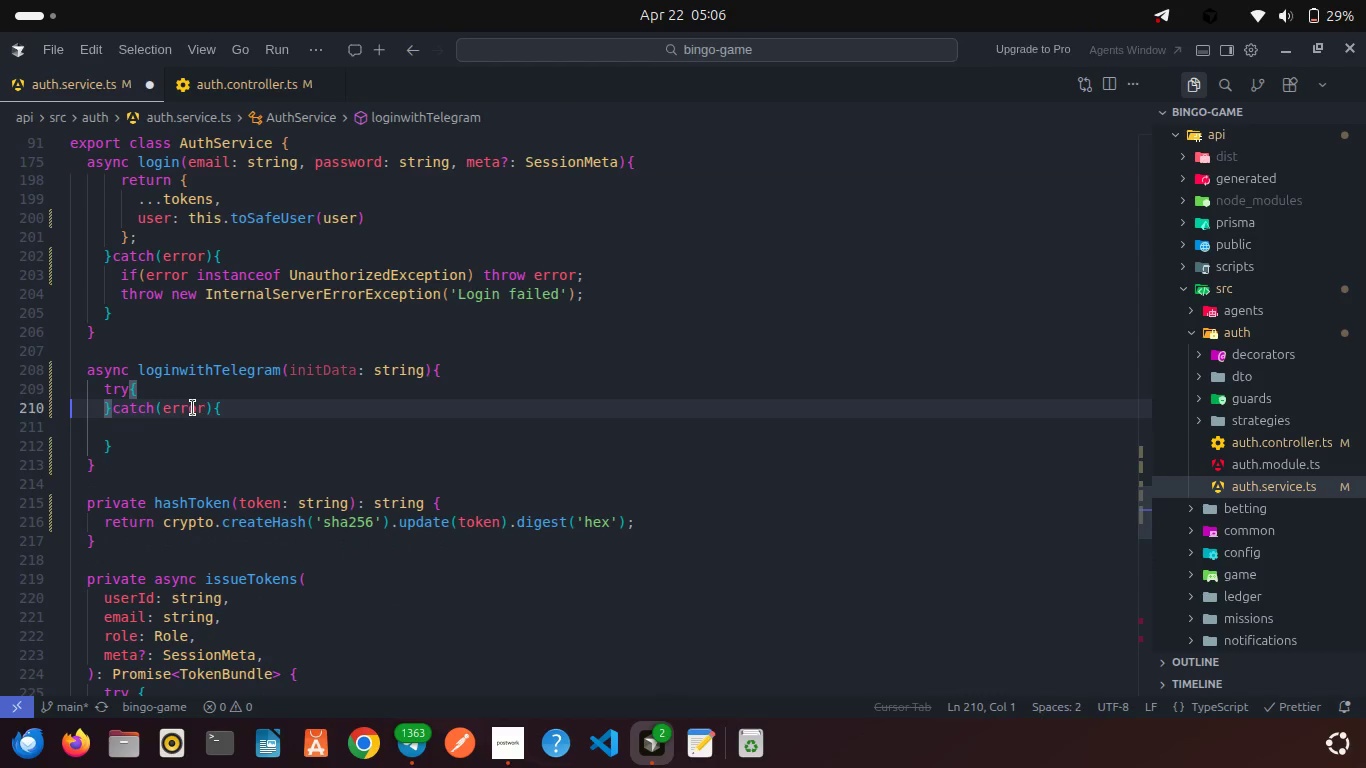 
wait(6.79)
 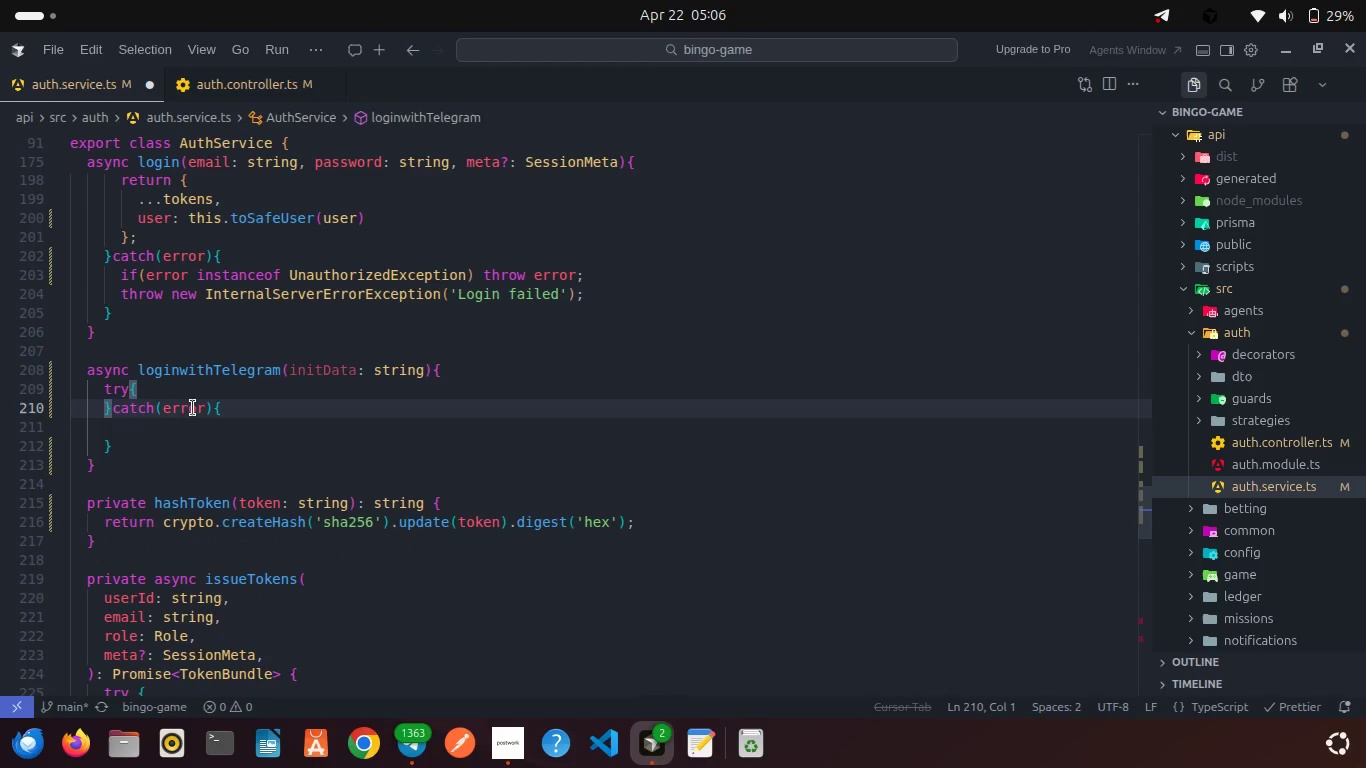 
left_click([200, 467])
 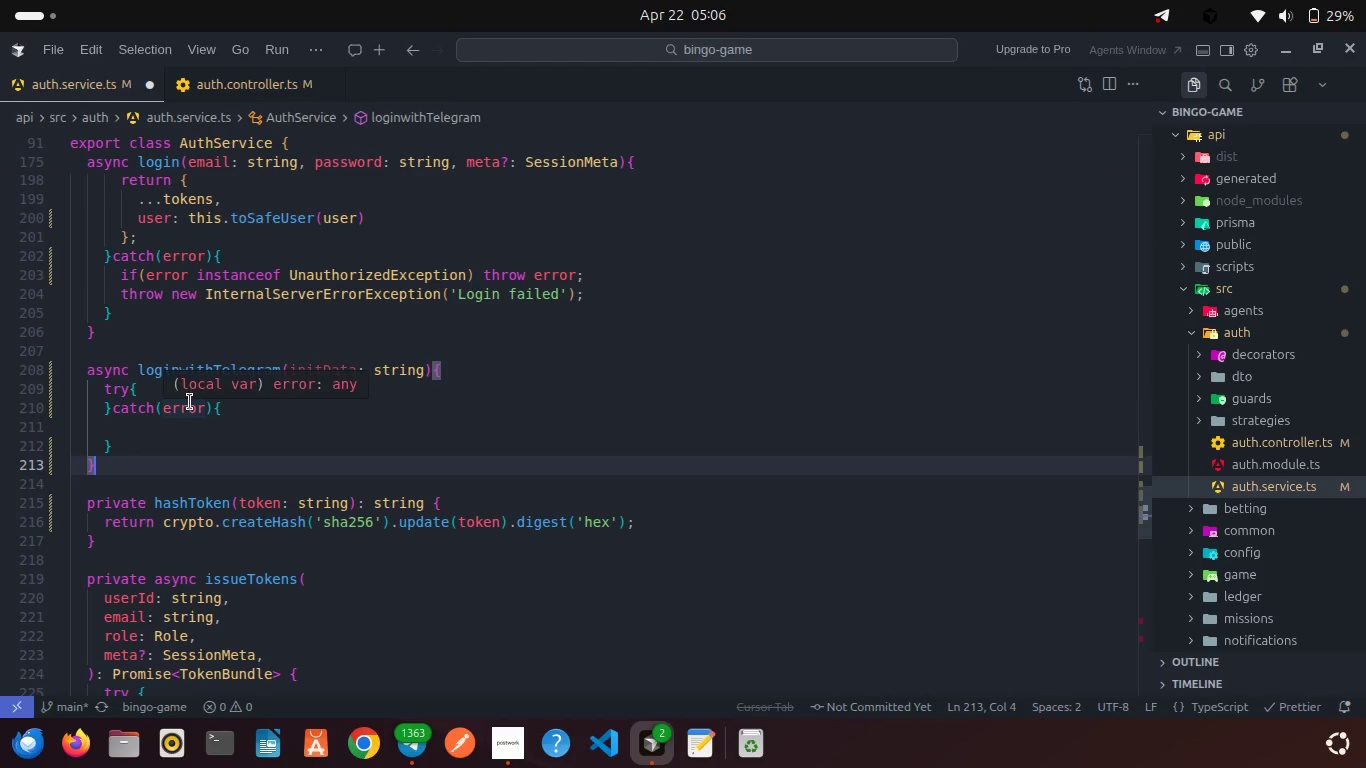 
left_click([201, 462])
 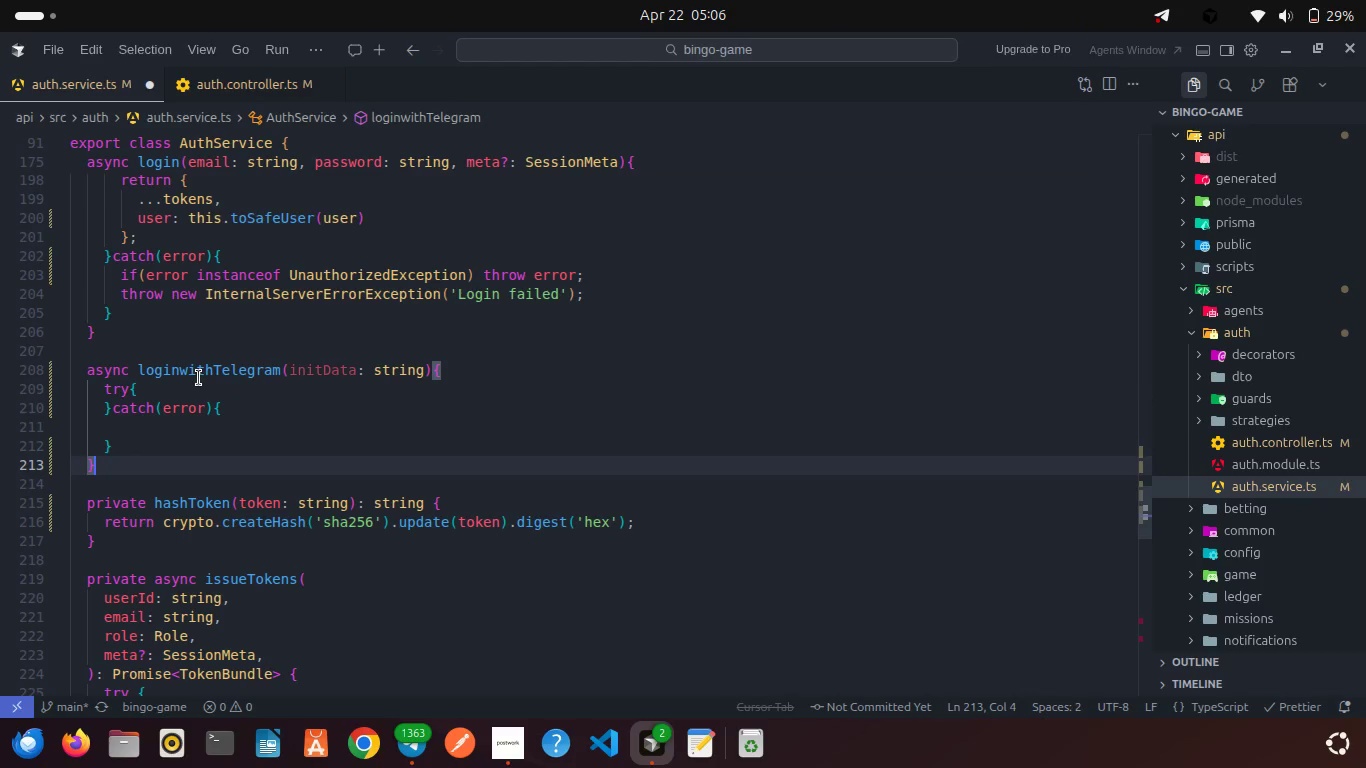 
left_click([189, 368])
 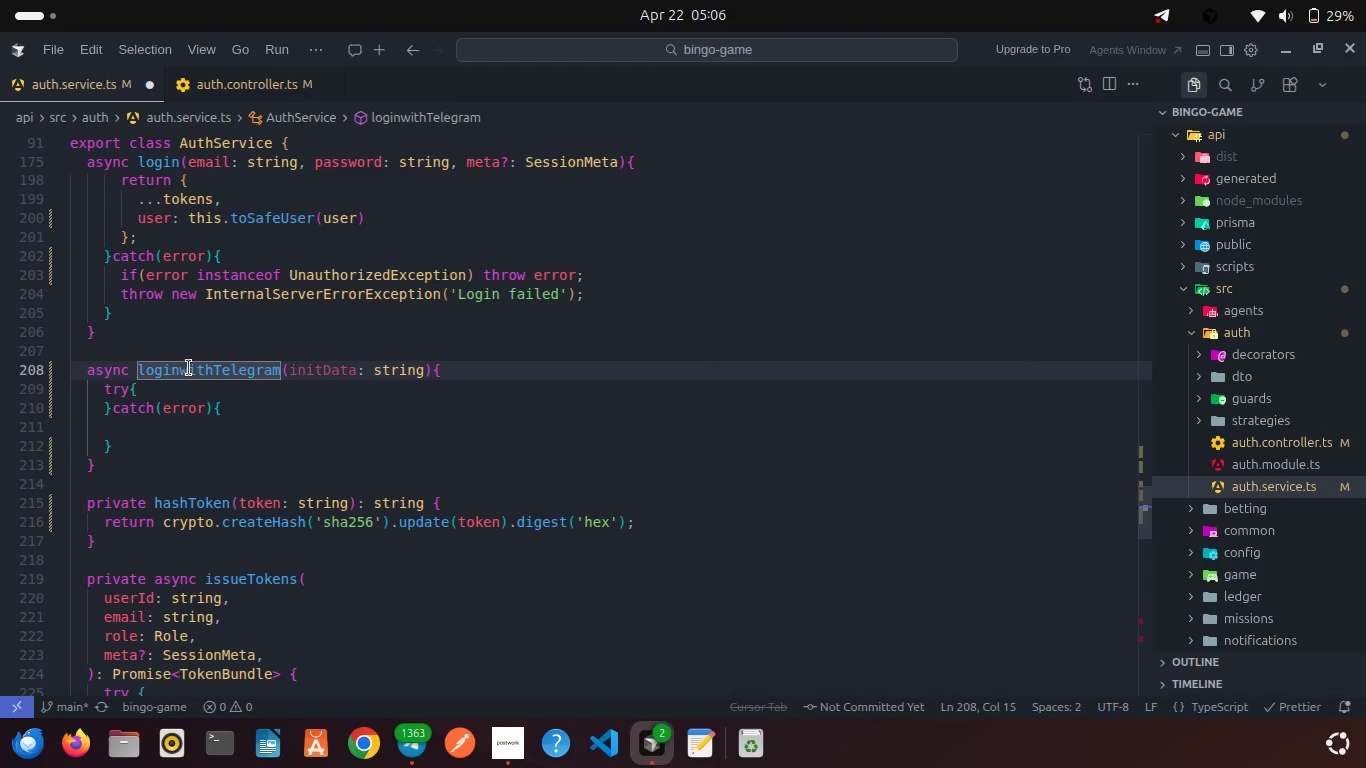 
key(Backspace)
 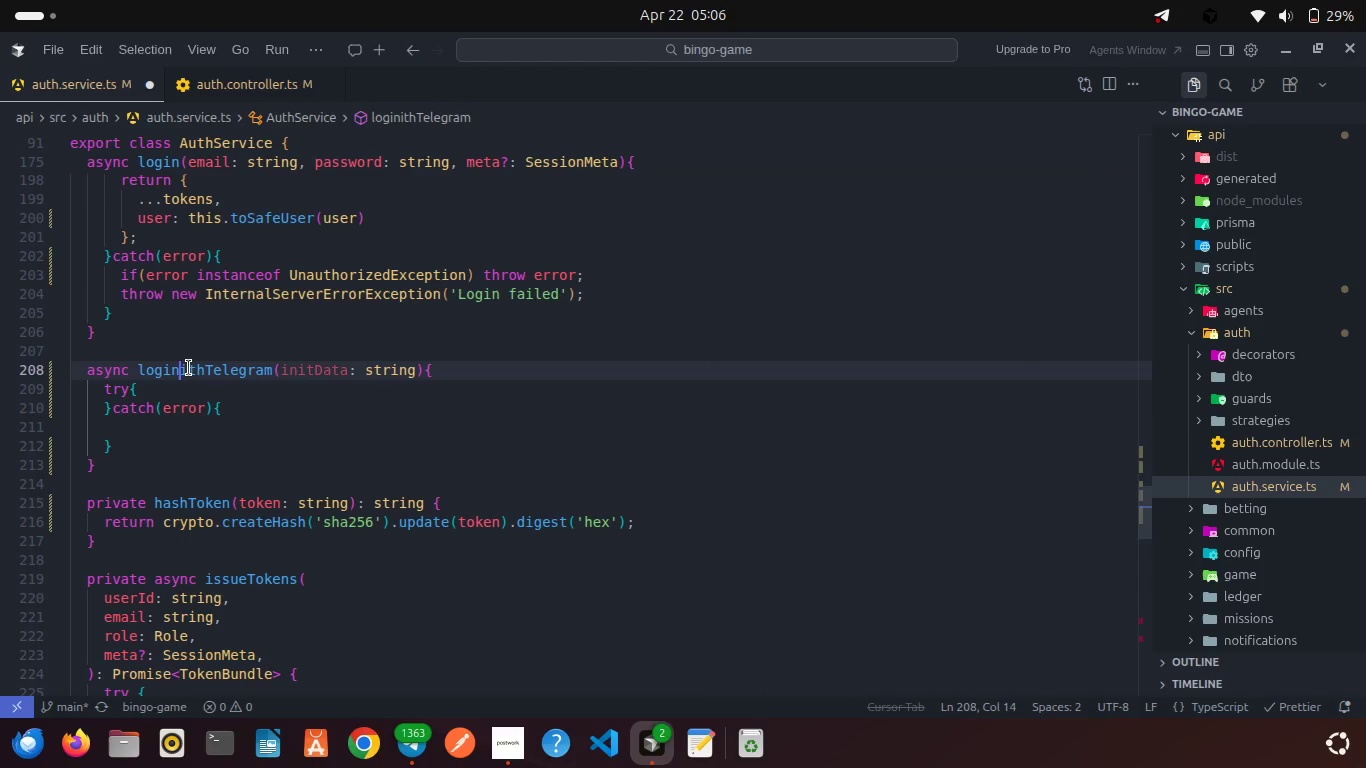 
key(Shift+ShiftLeft)
 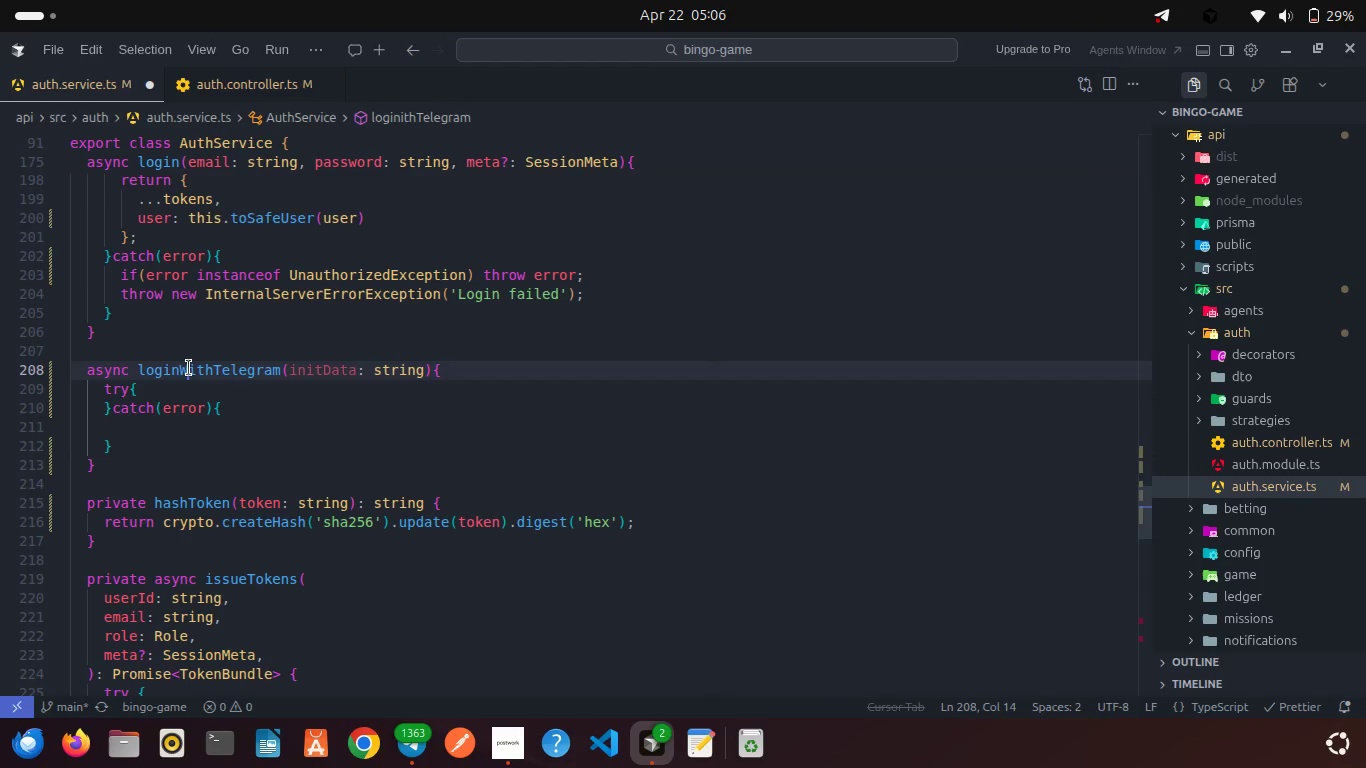 
key(Shift+W)
 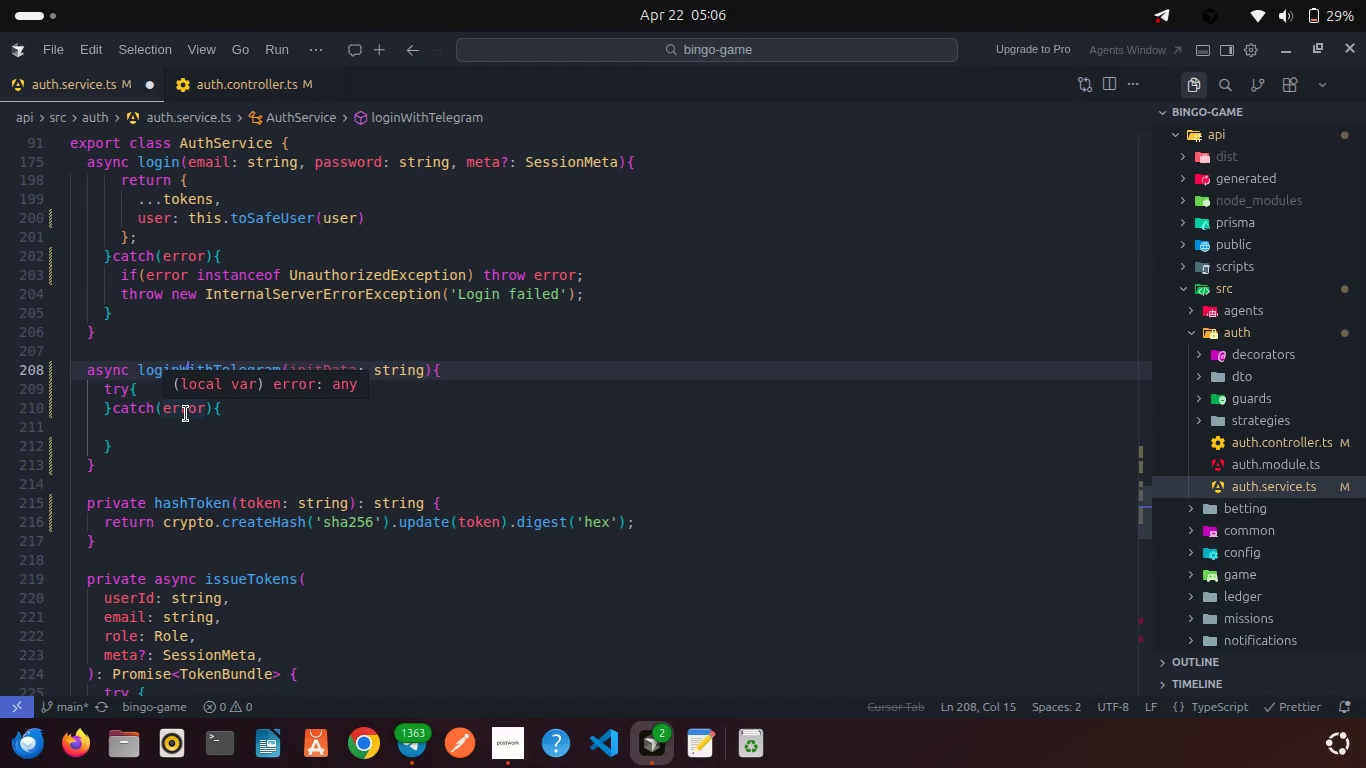 
wait(11.91)
 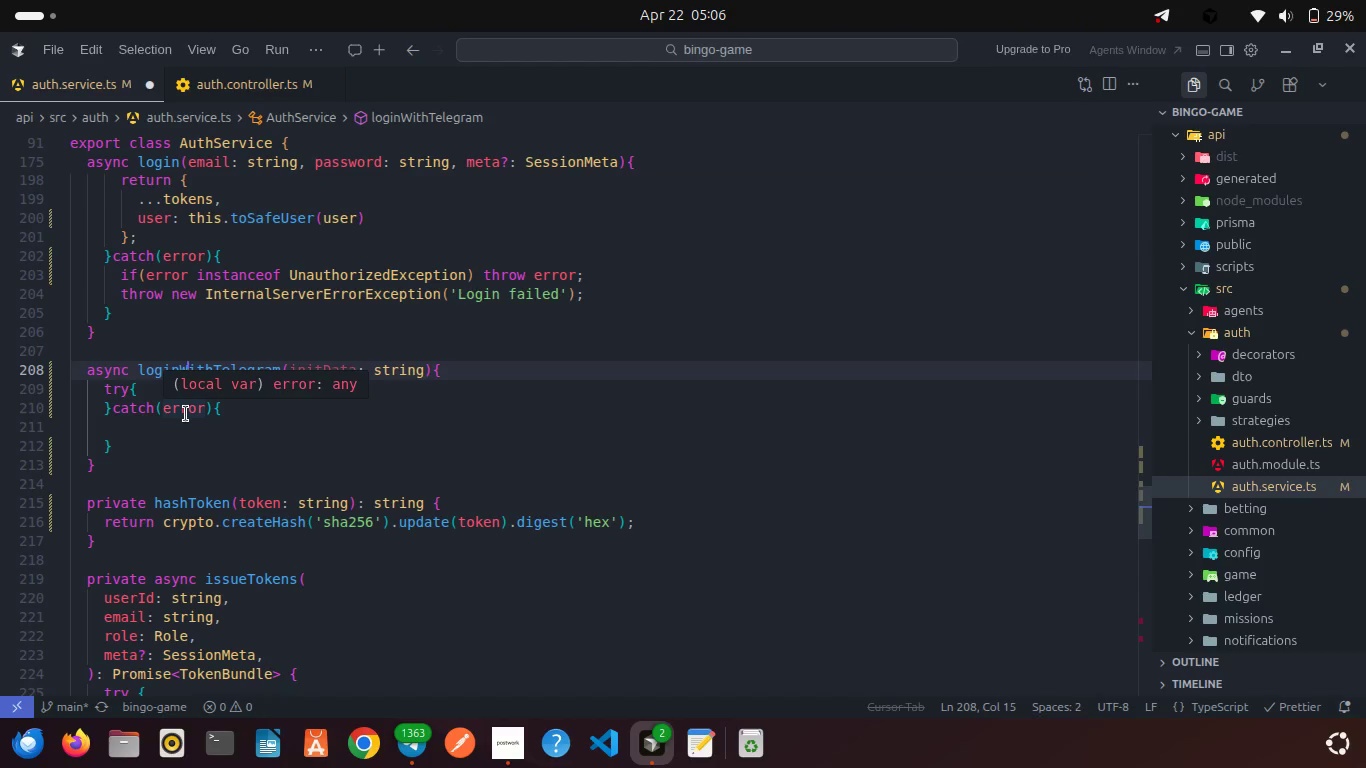 
left_click([186, 414])
 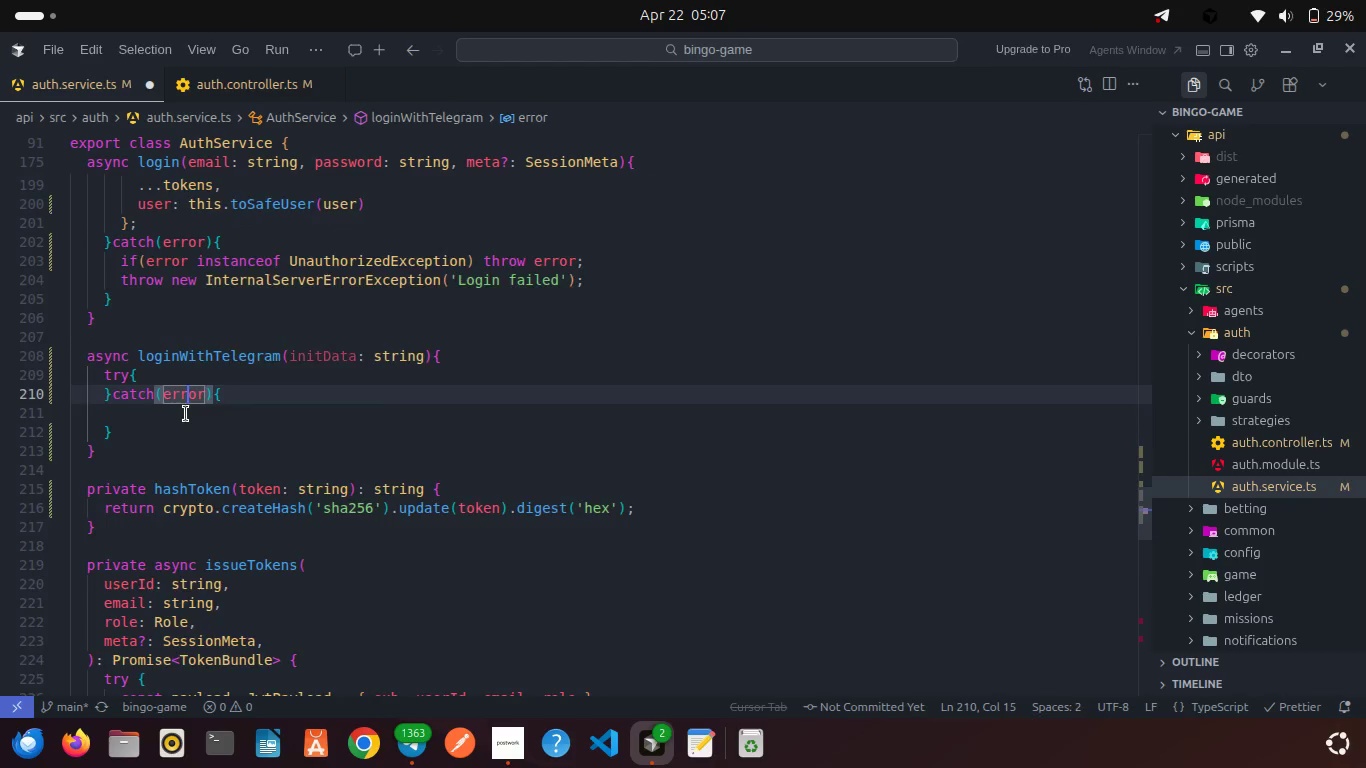 
scroll: coordinate [186, 414], scroll_direction: down, amount: 2.0
 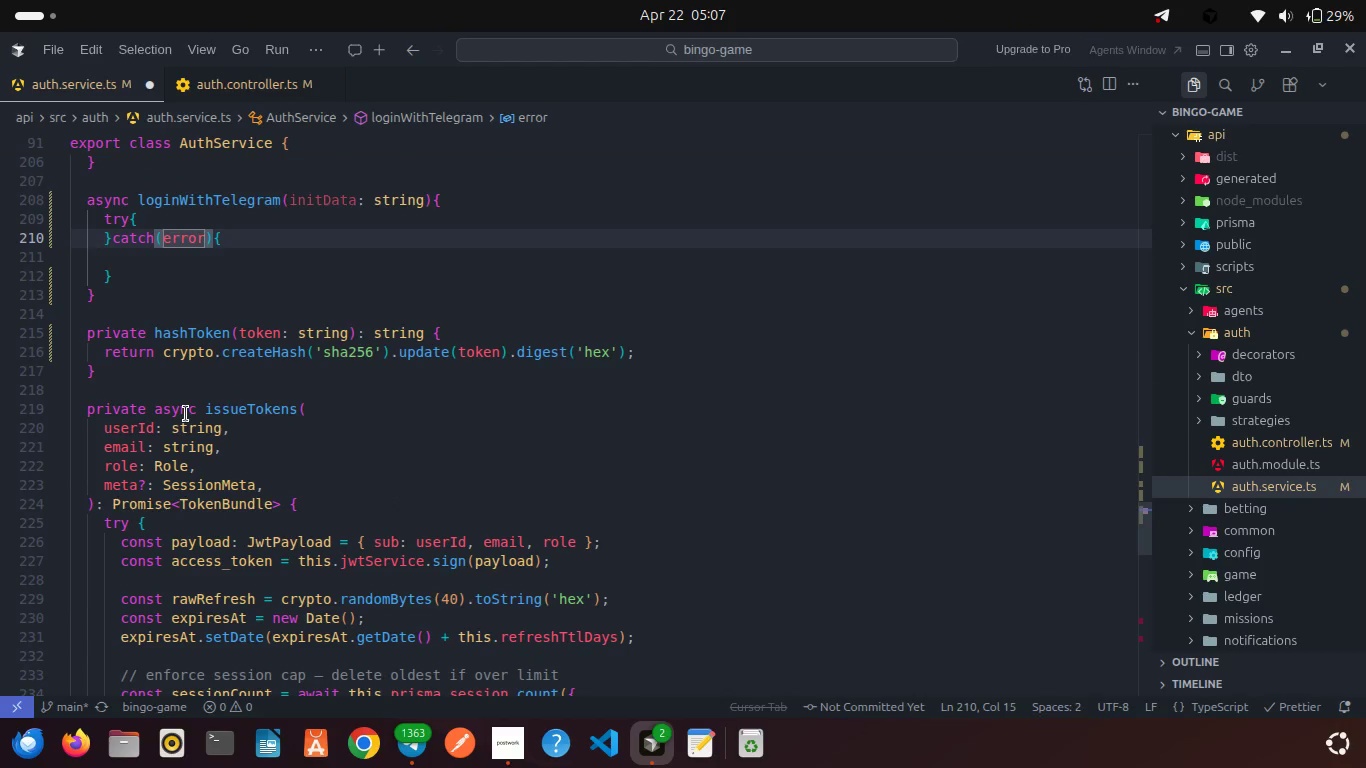 
wait(6.9)
 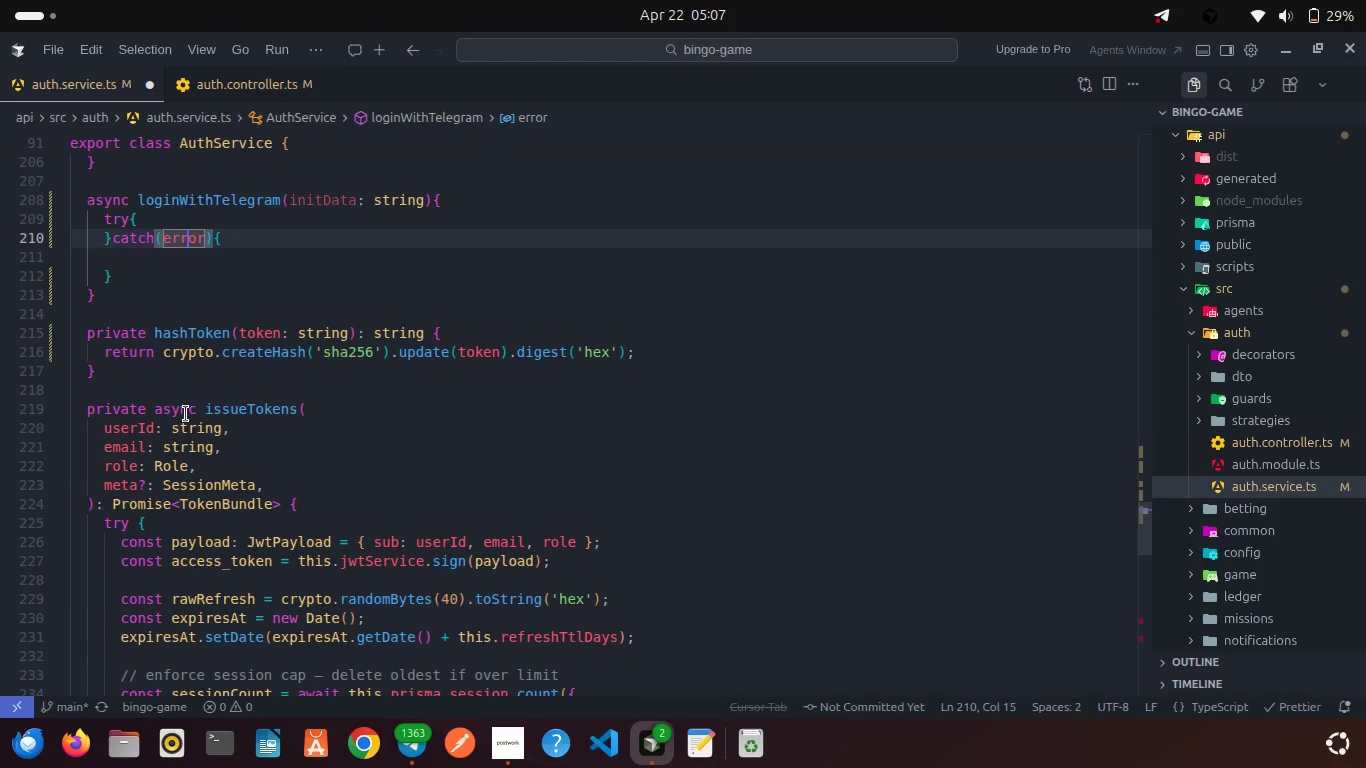 
scroll: coordinate [186, 414], scroll_direction: down, amount: 2.0
 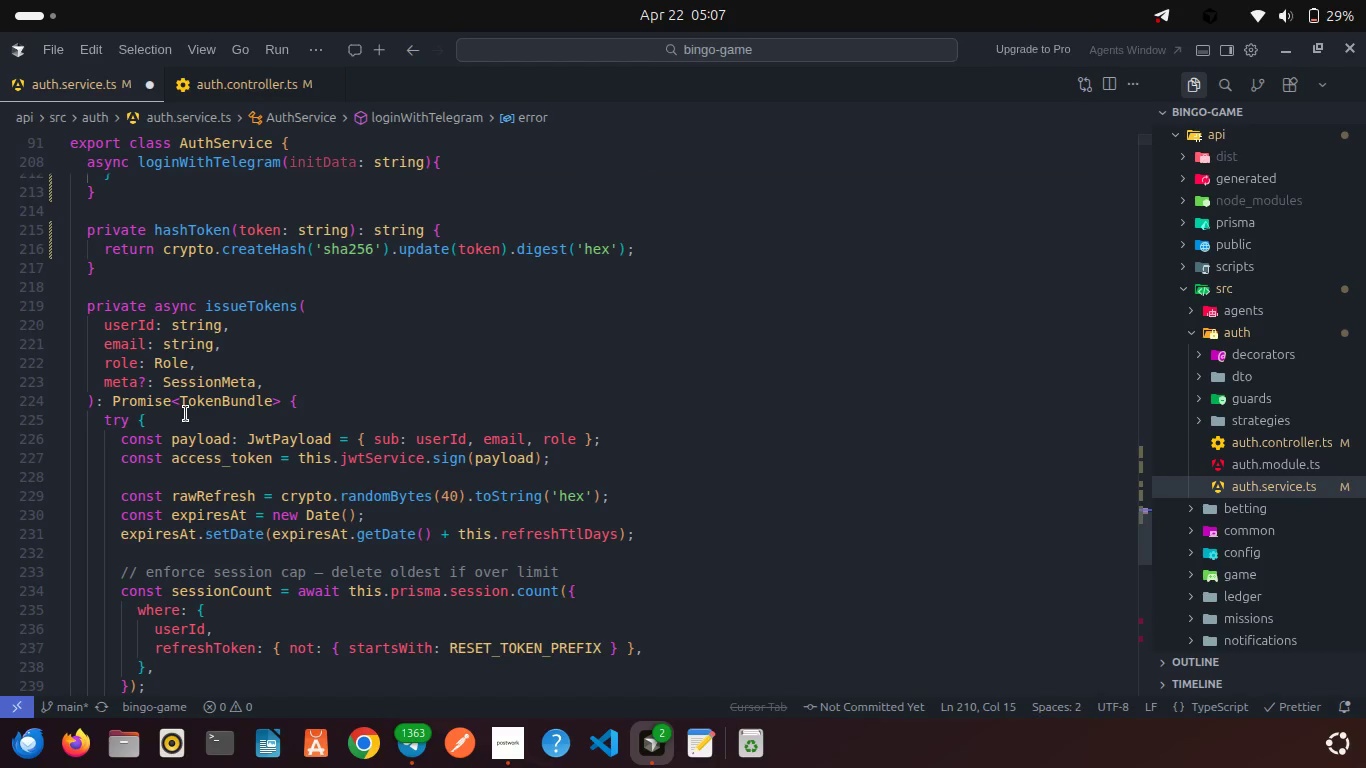 
wait(5.52)
 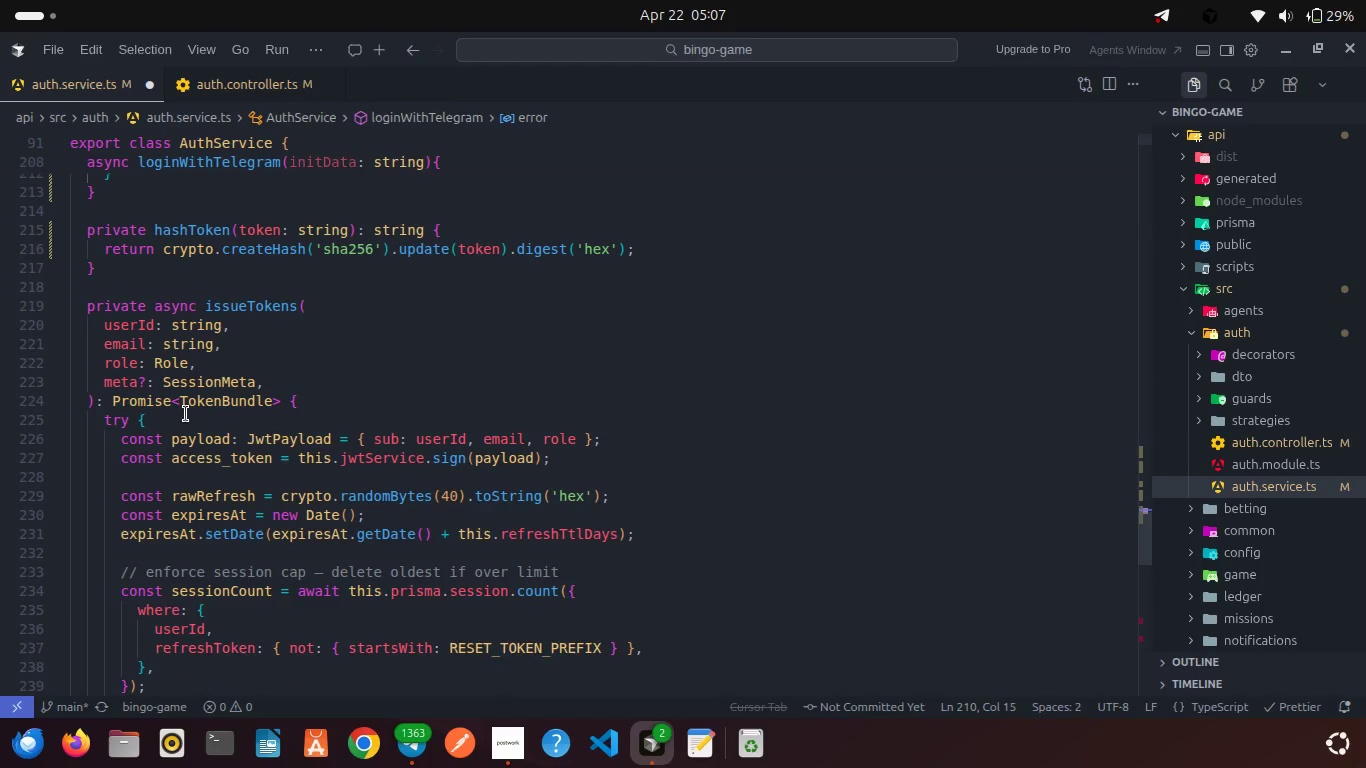 
scroll: coordinate [208, 409], scroll_direction: down, amount: 19.0
 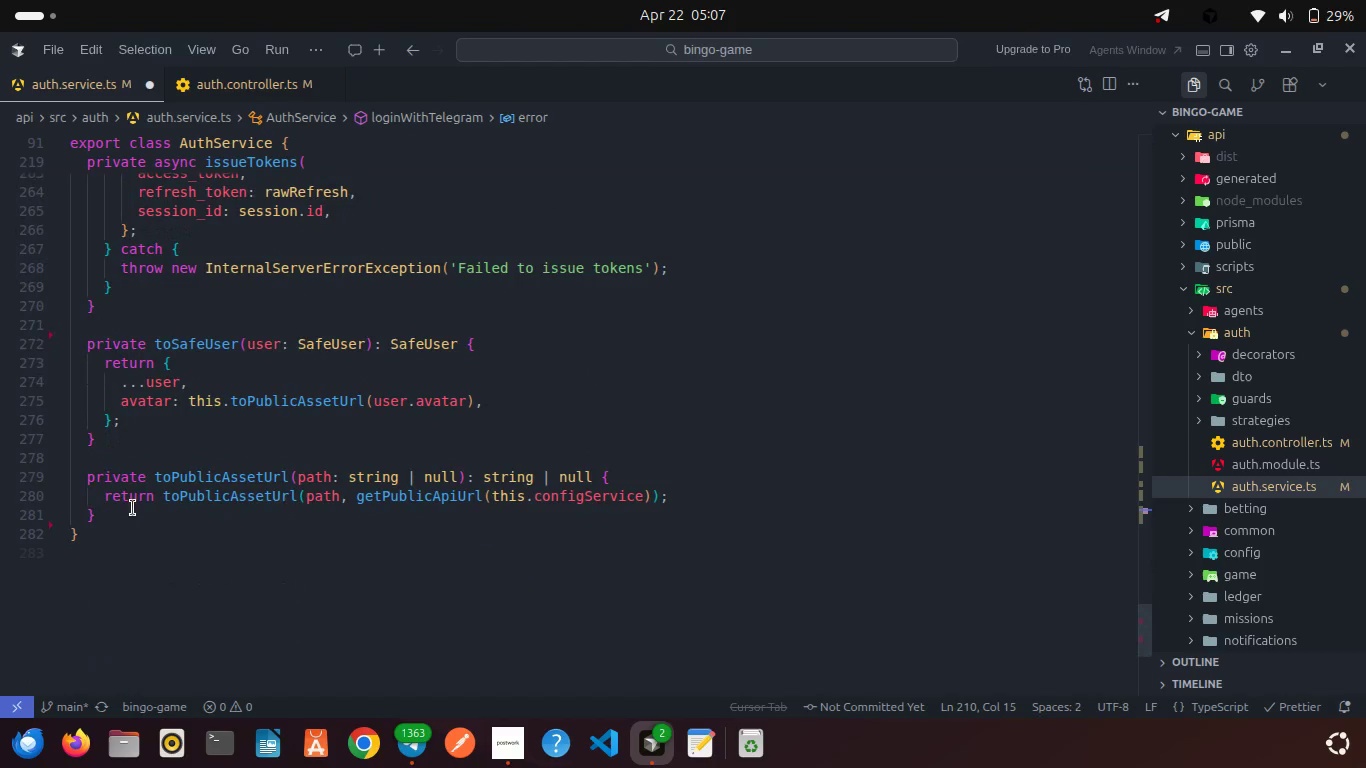 
left_click([133, 508])
 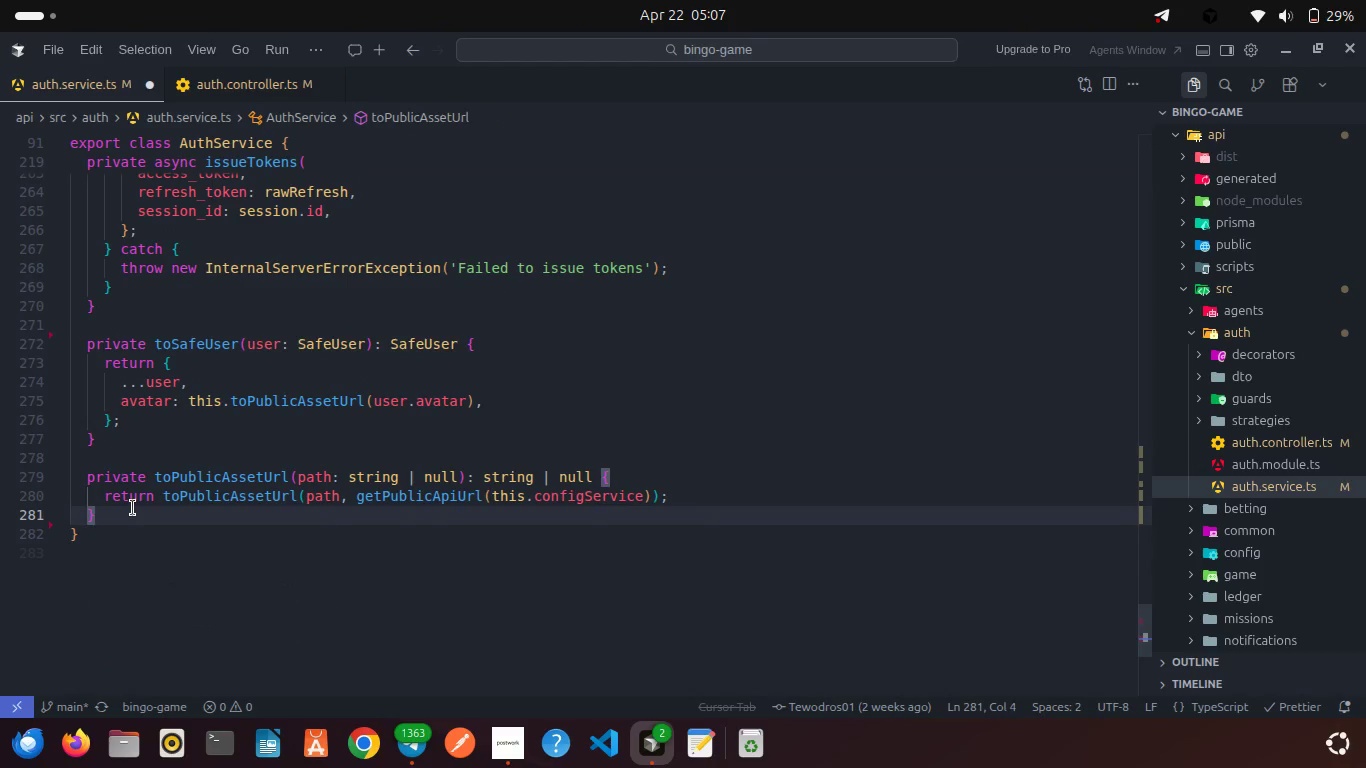 
key(Enter)
 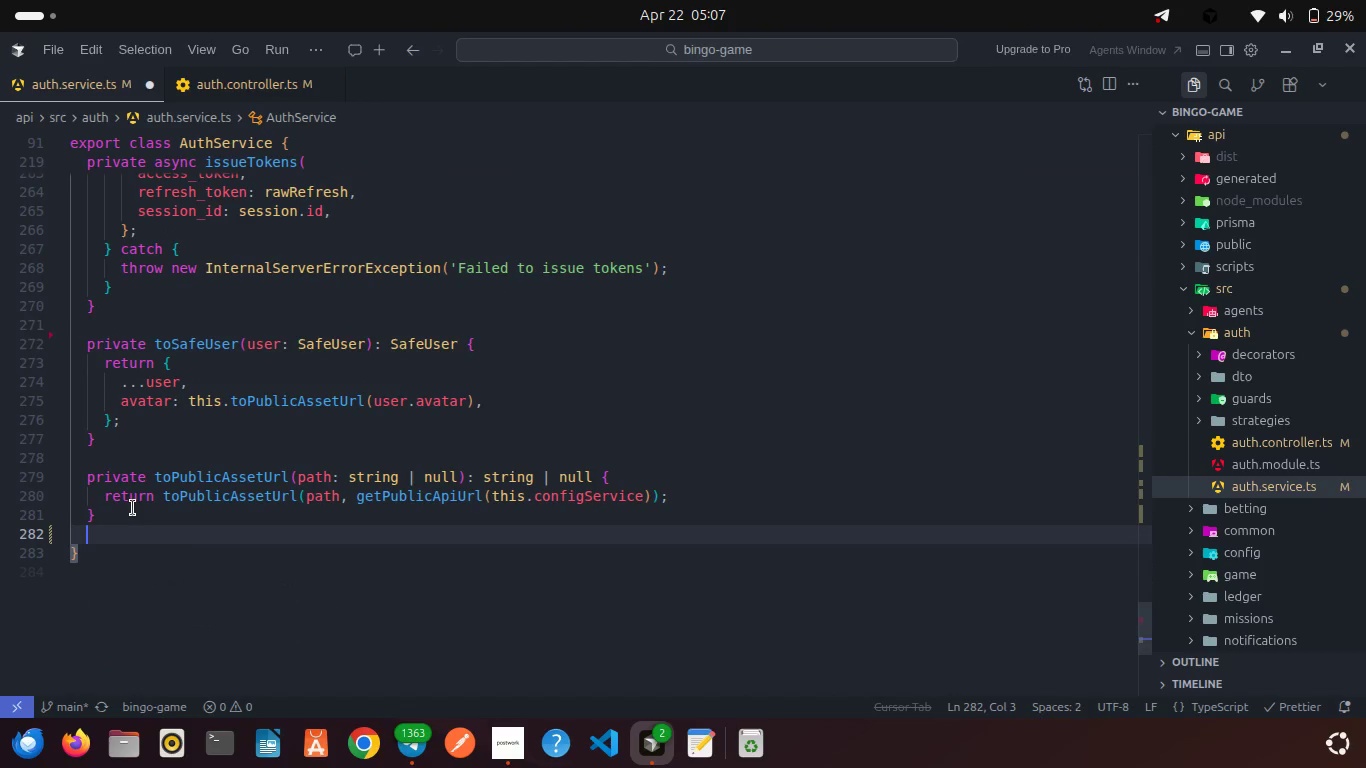 
key(Enter)
 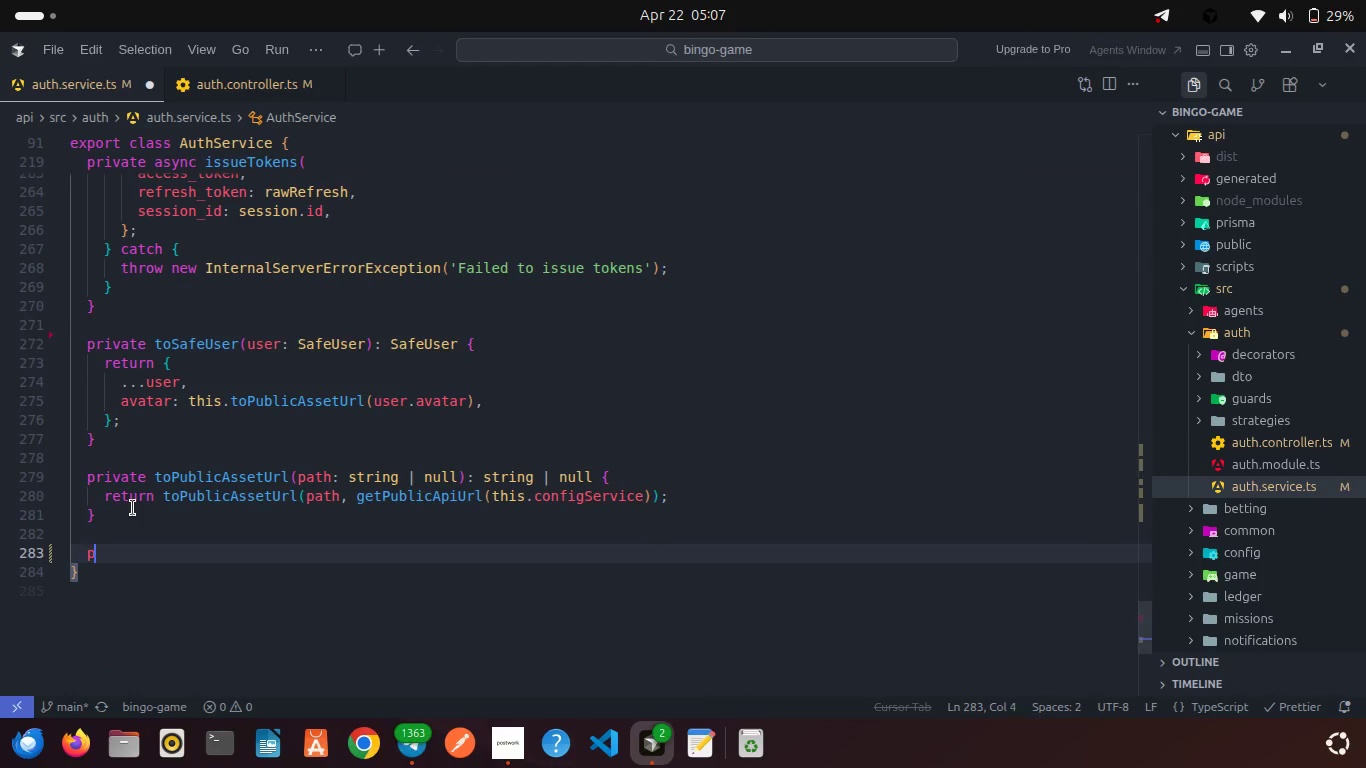 
type(privat)
 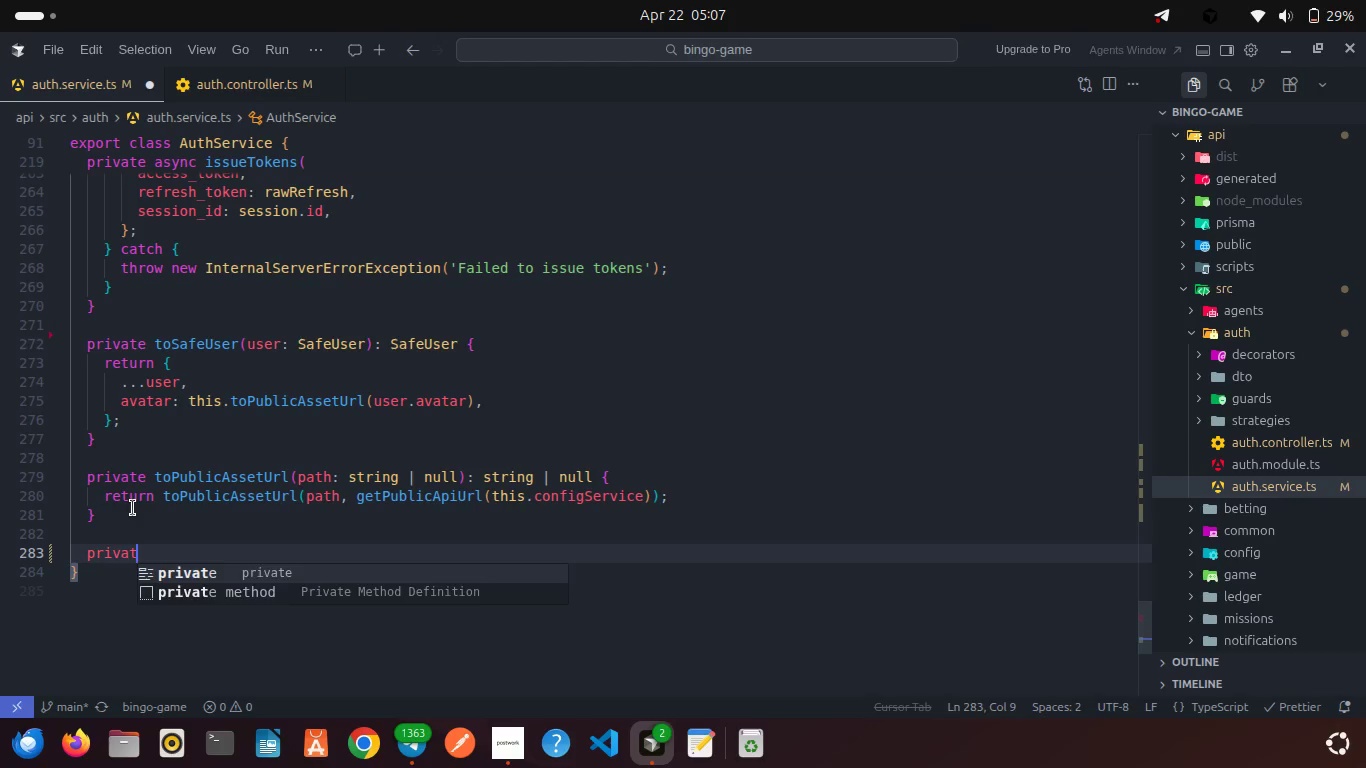 
key(Enter)
 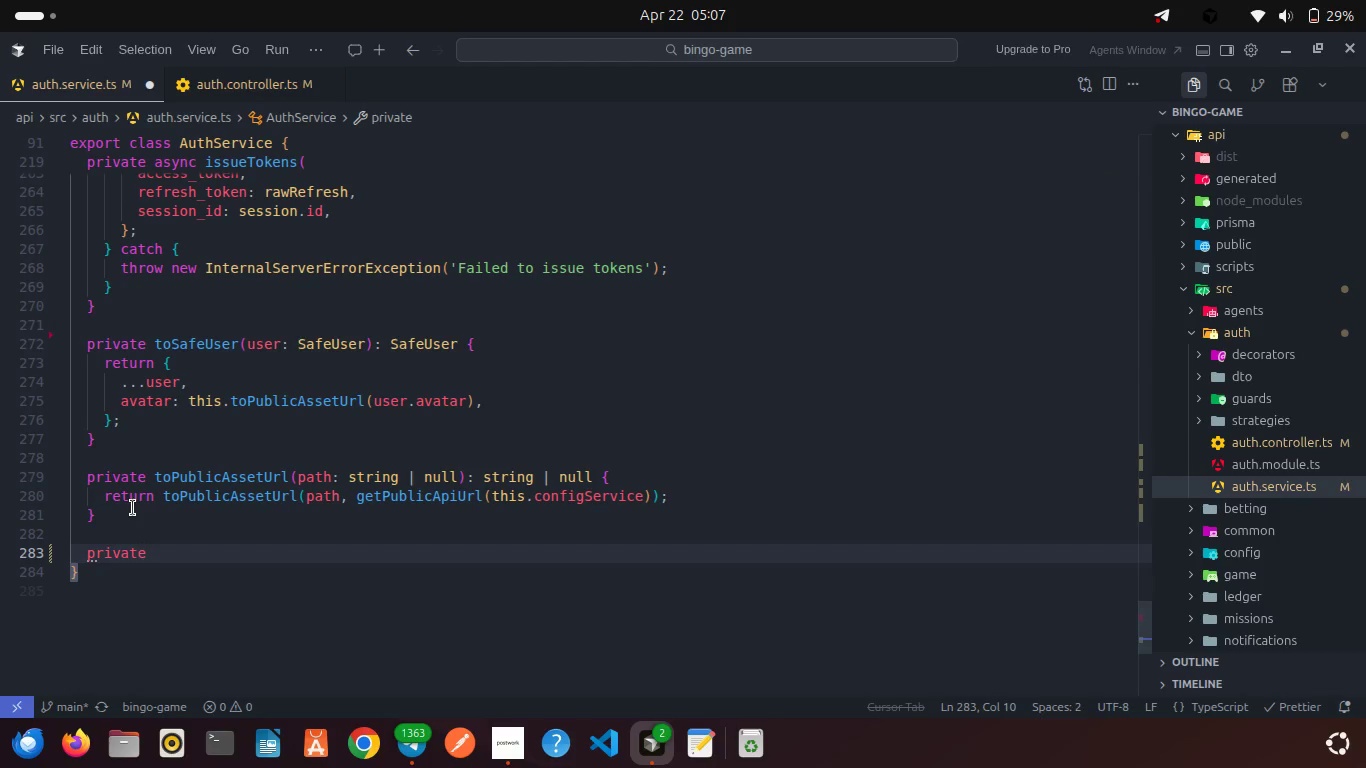 
type( validateTelegramData(): Telegram)
 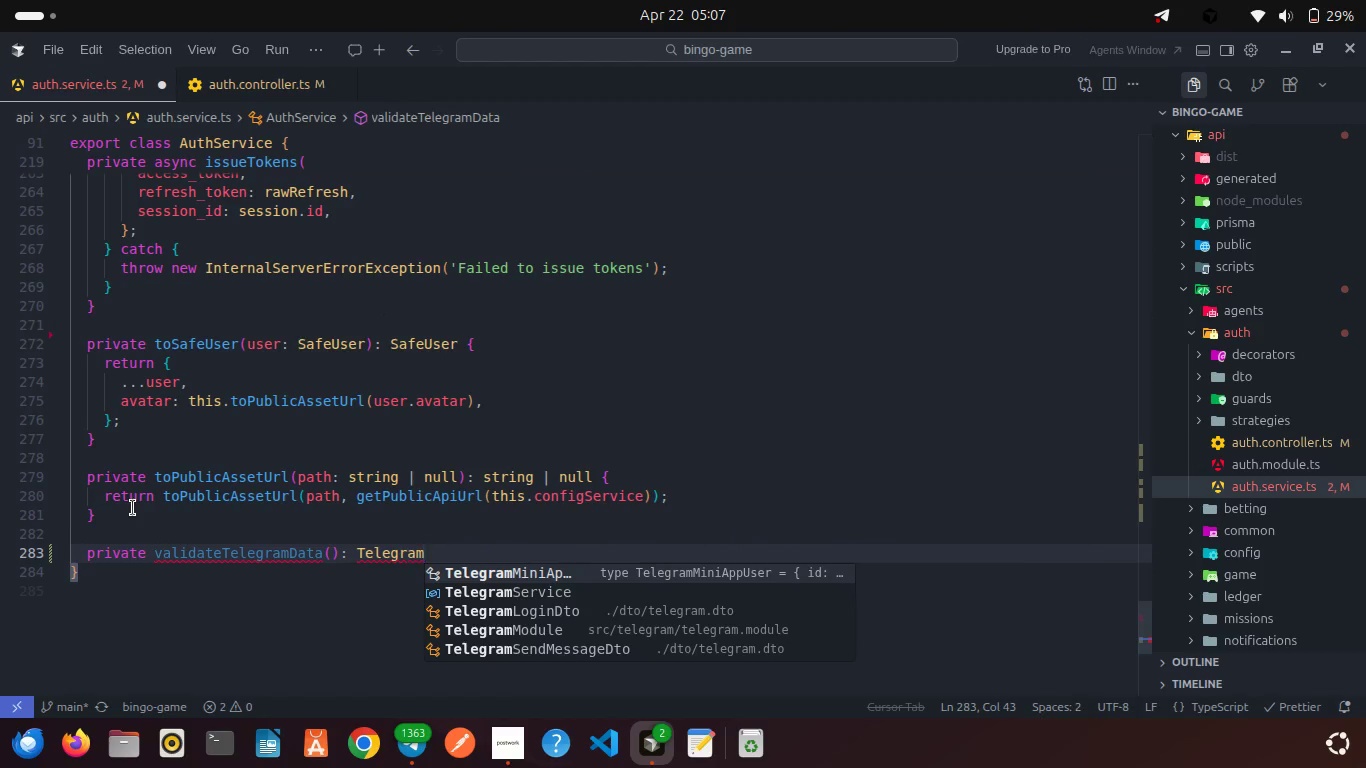 
key(Enter)
 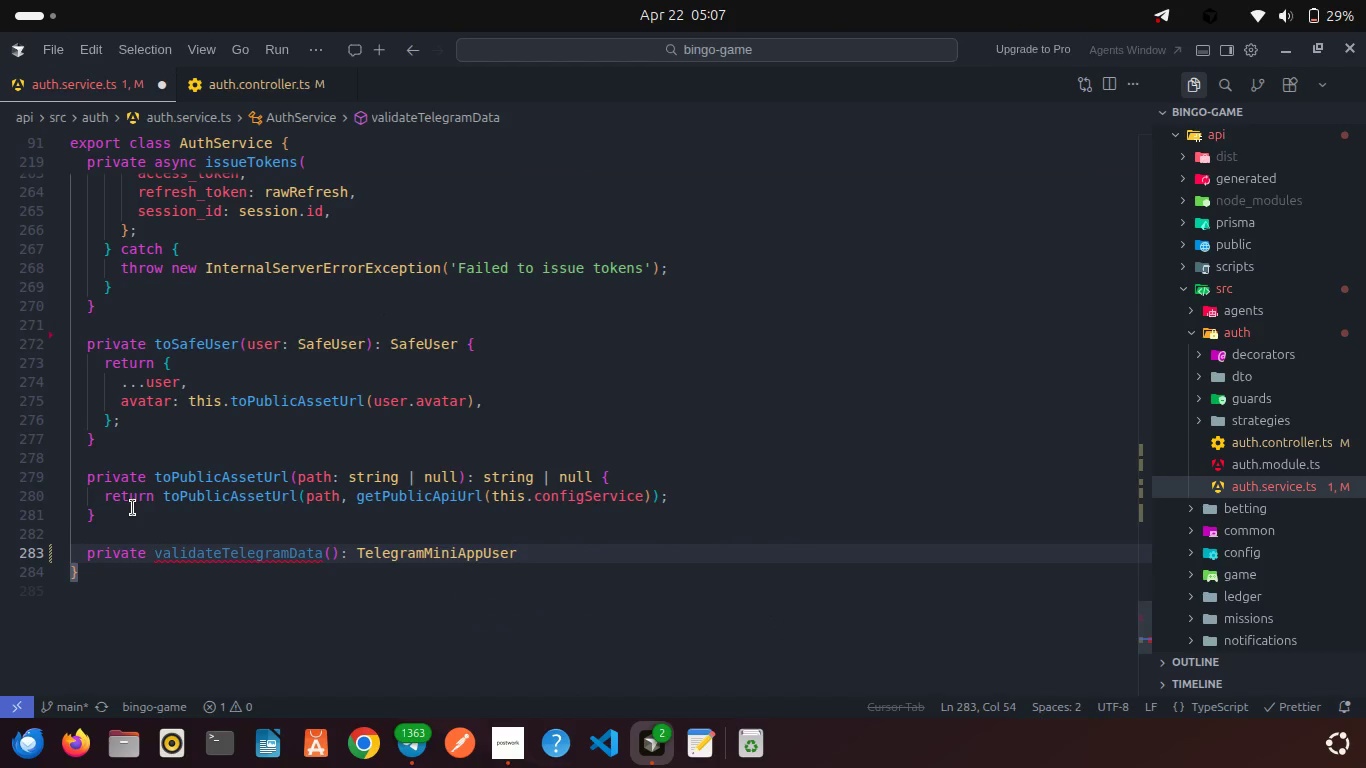 
key(Shift+ShiftRight)
 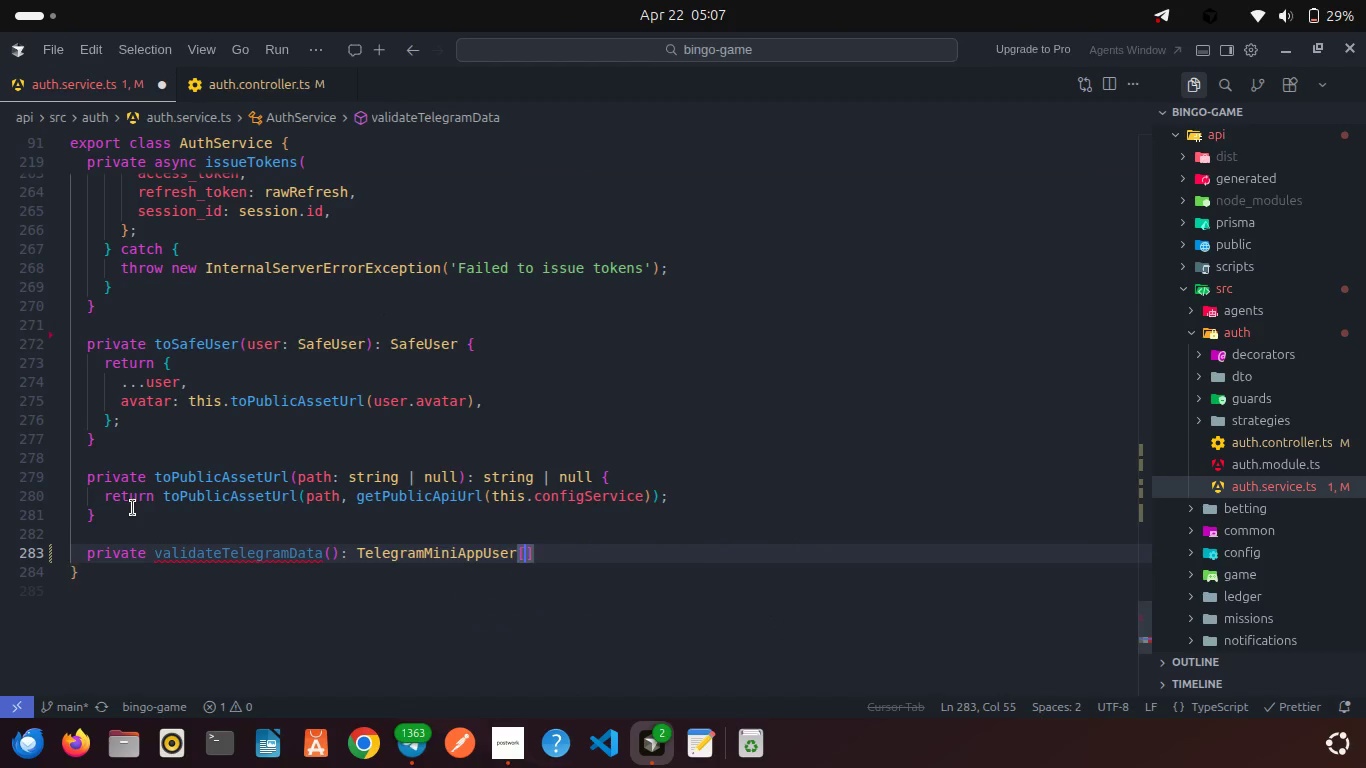 
key(BracketLeft)
 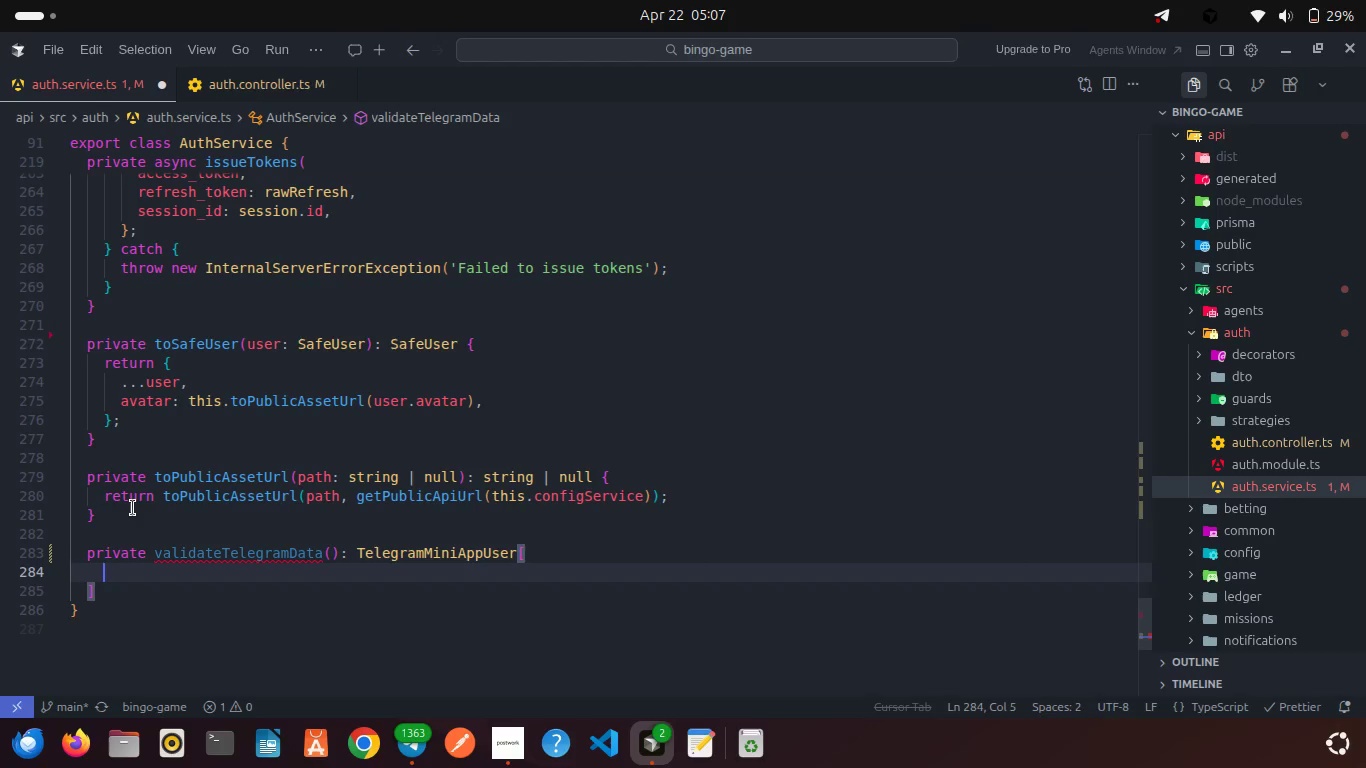 
key(Enter)
 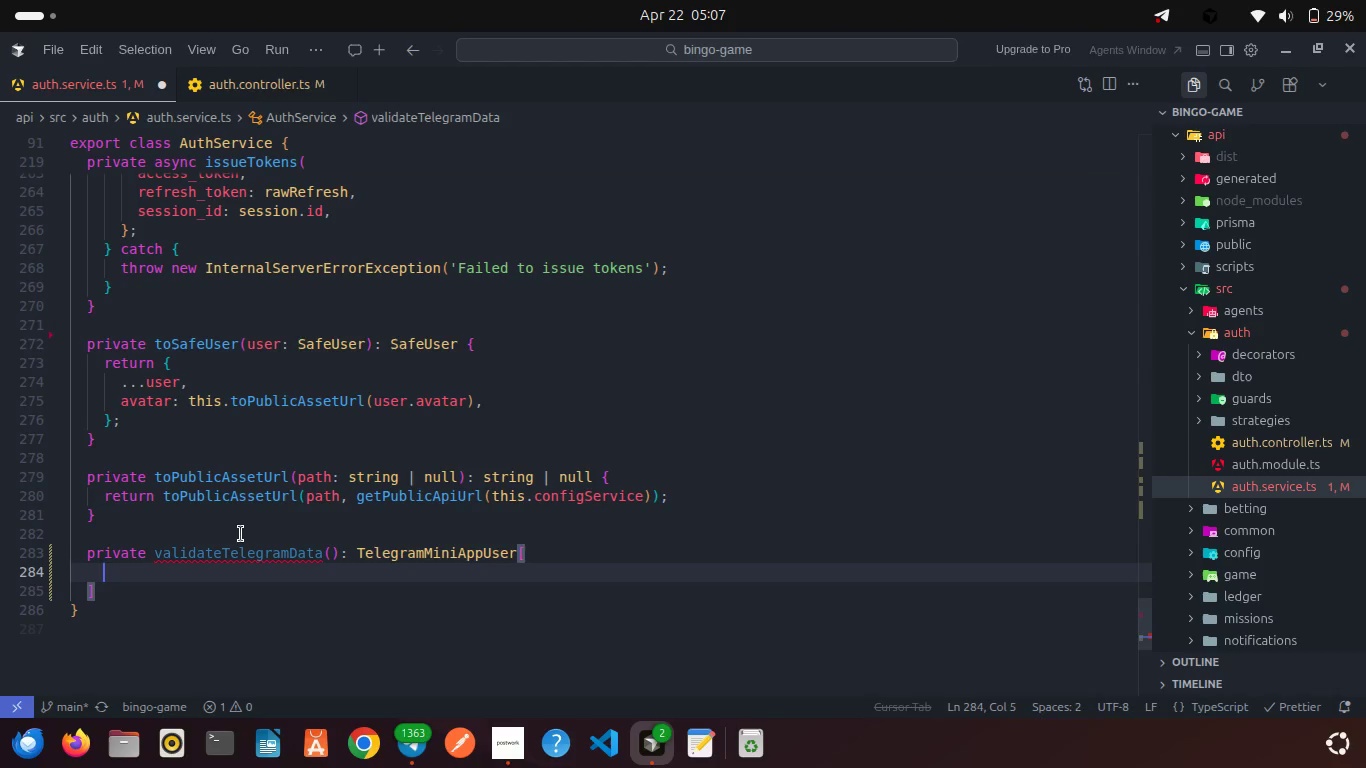 
type(const botToekn)
key(Backspace)
key(Backspace)
key(Backspace)
type(ken = this.conf)
 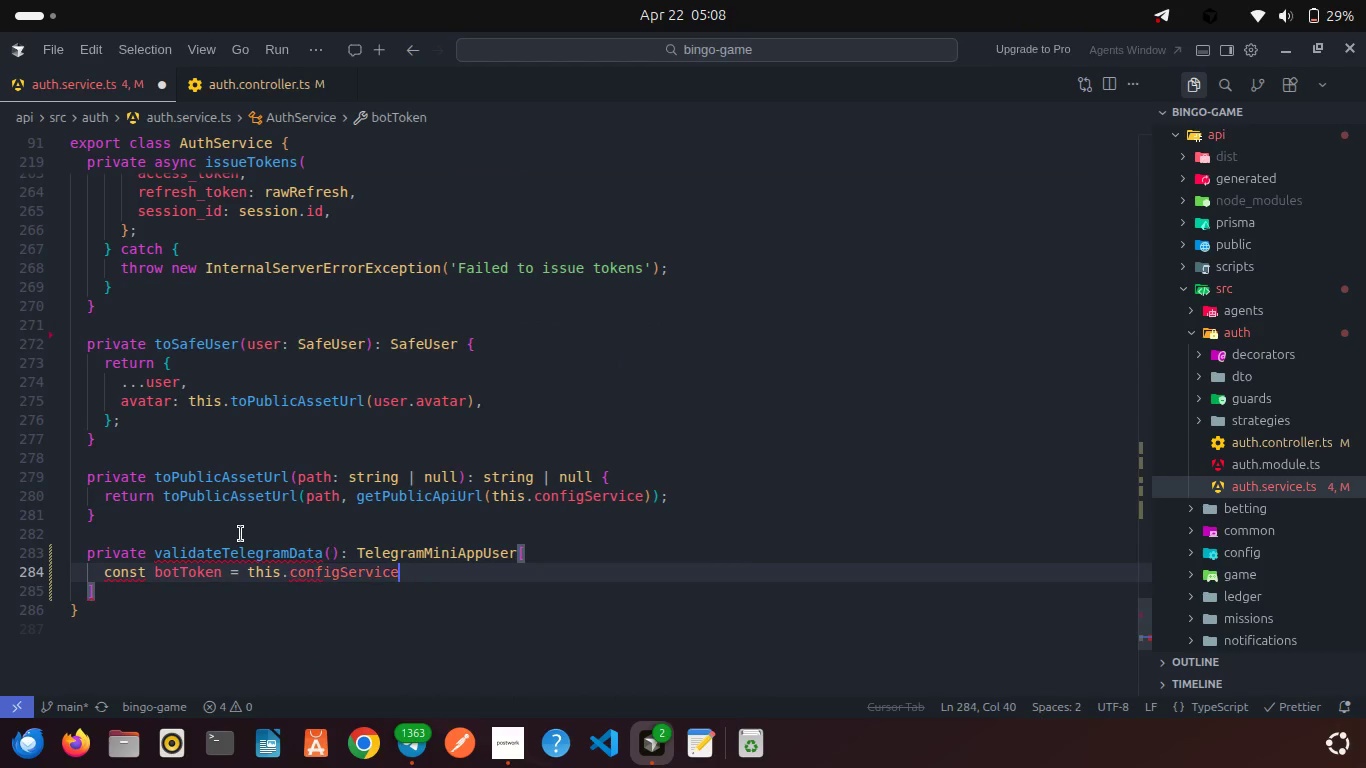 
 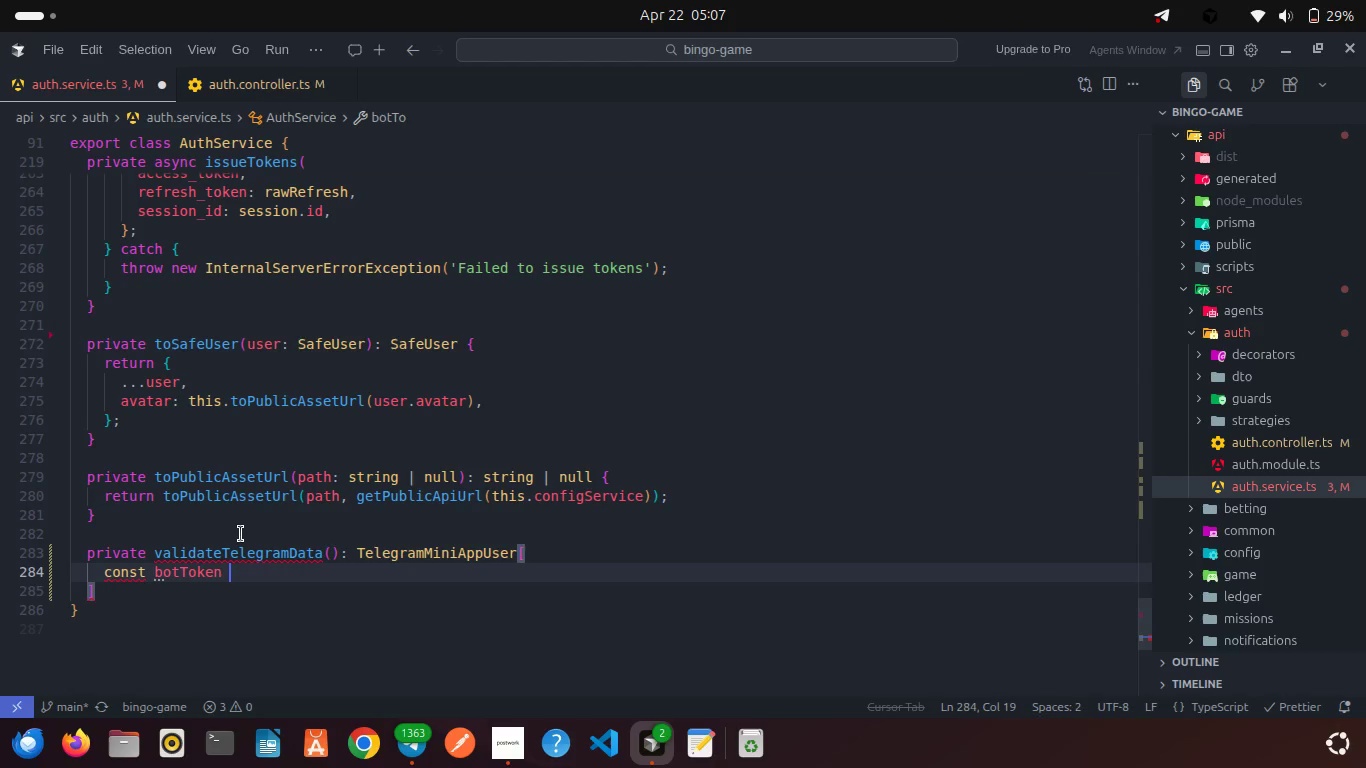 
key(Enter)
 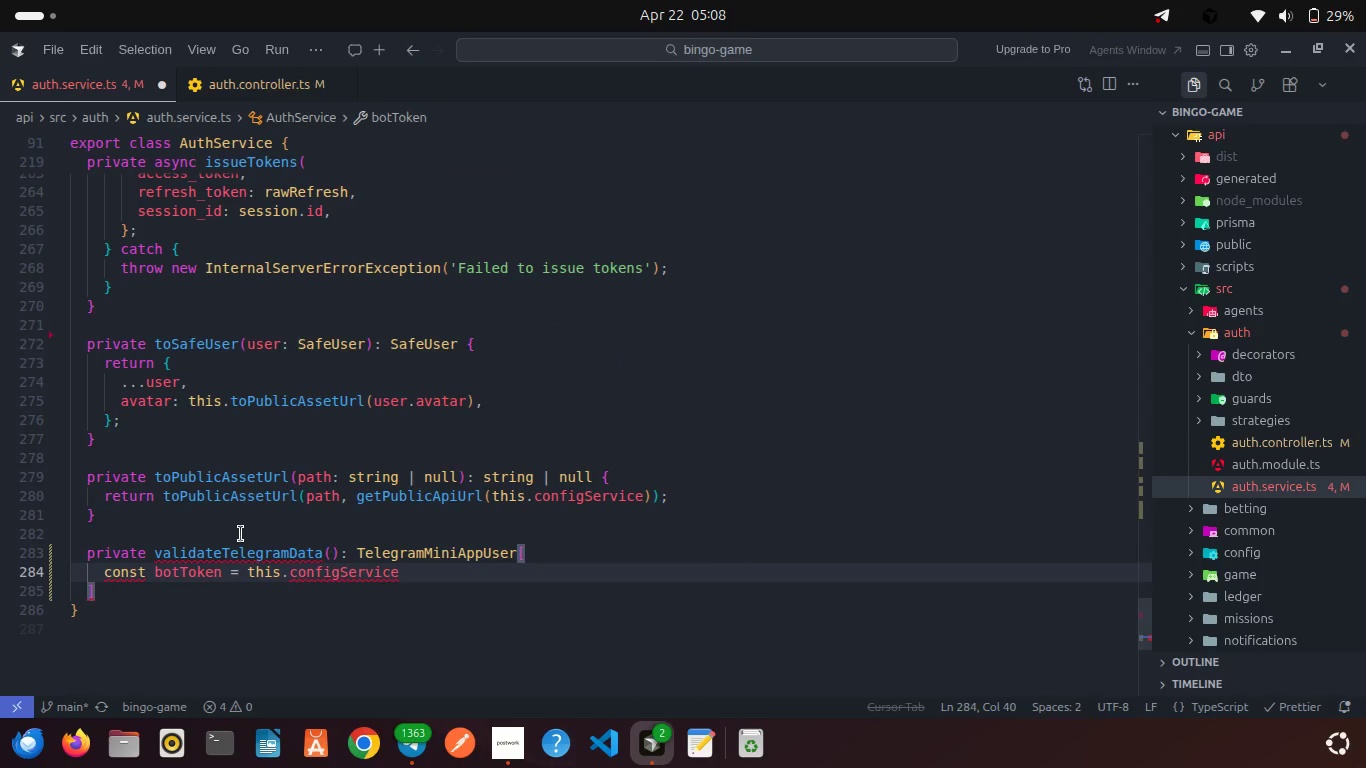 
key(Period)
 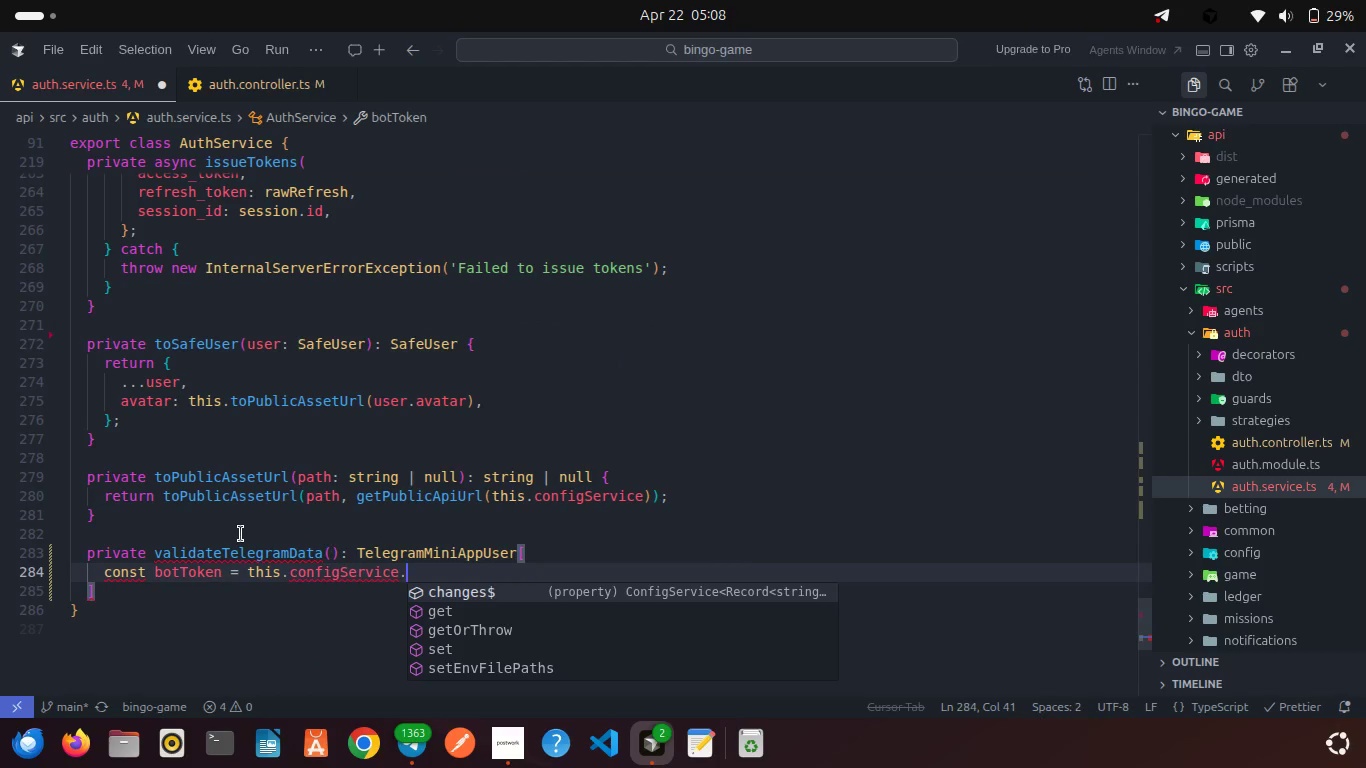 
key(G)
 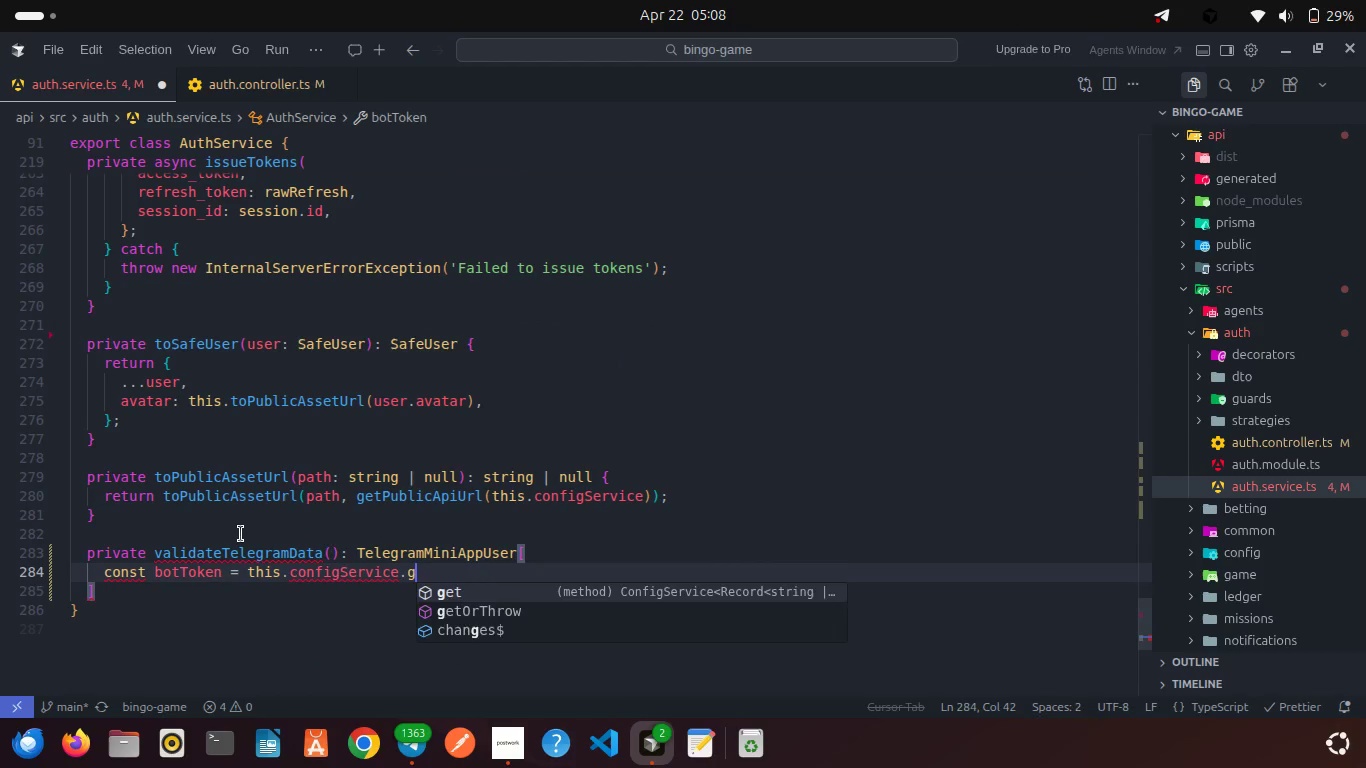 
key(Enter)
 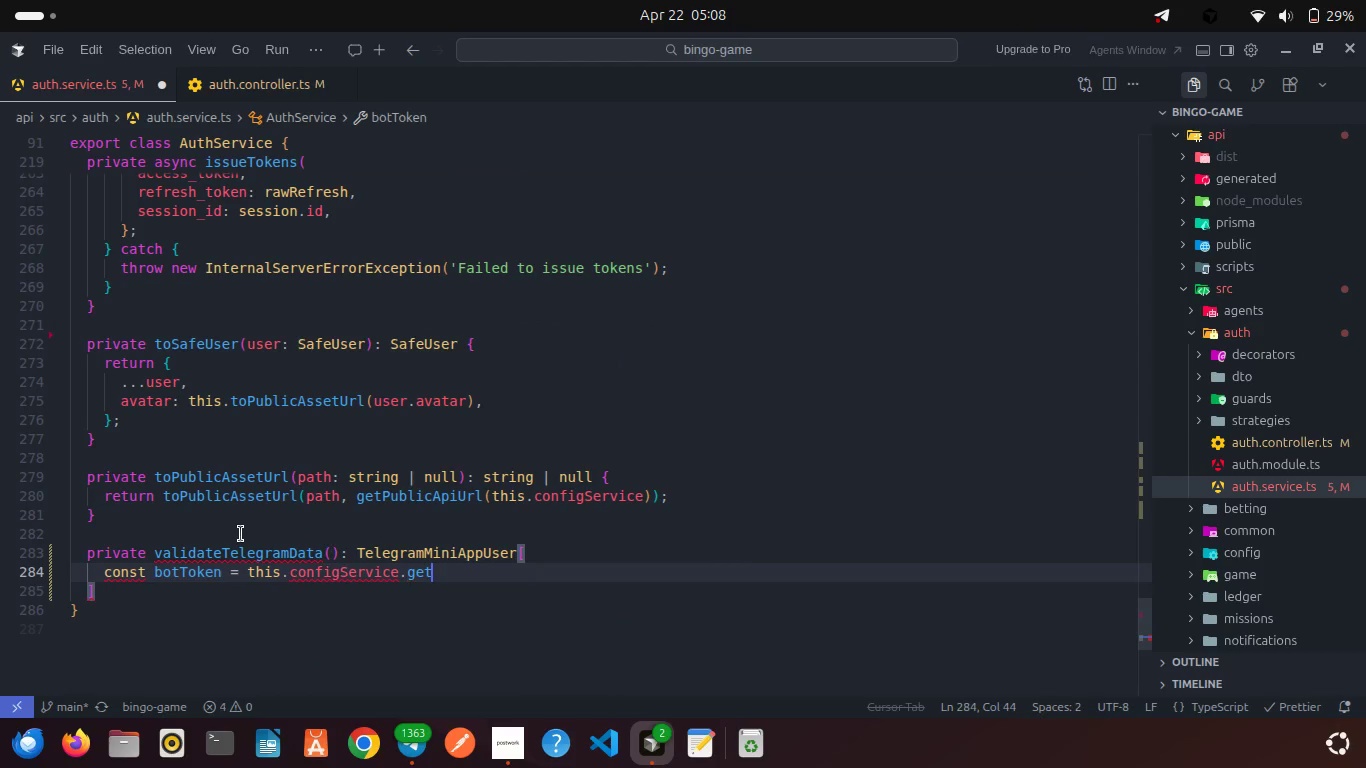 
type(<dty)
key(Backspace)
key(Backspace)
key(Backspace)
type(dt)
key(Backspace)
key(Backspace)
type(str)
 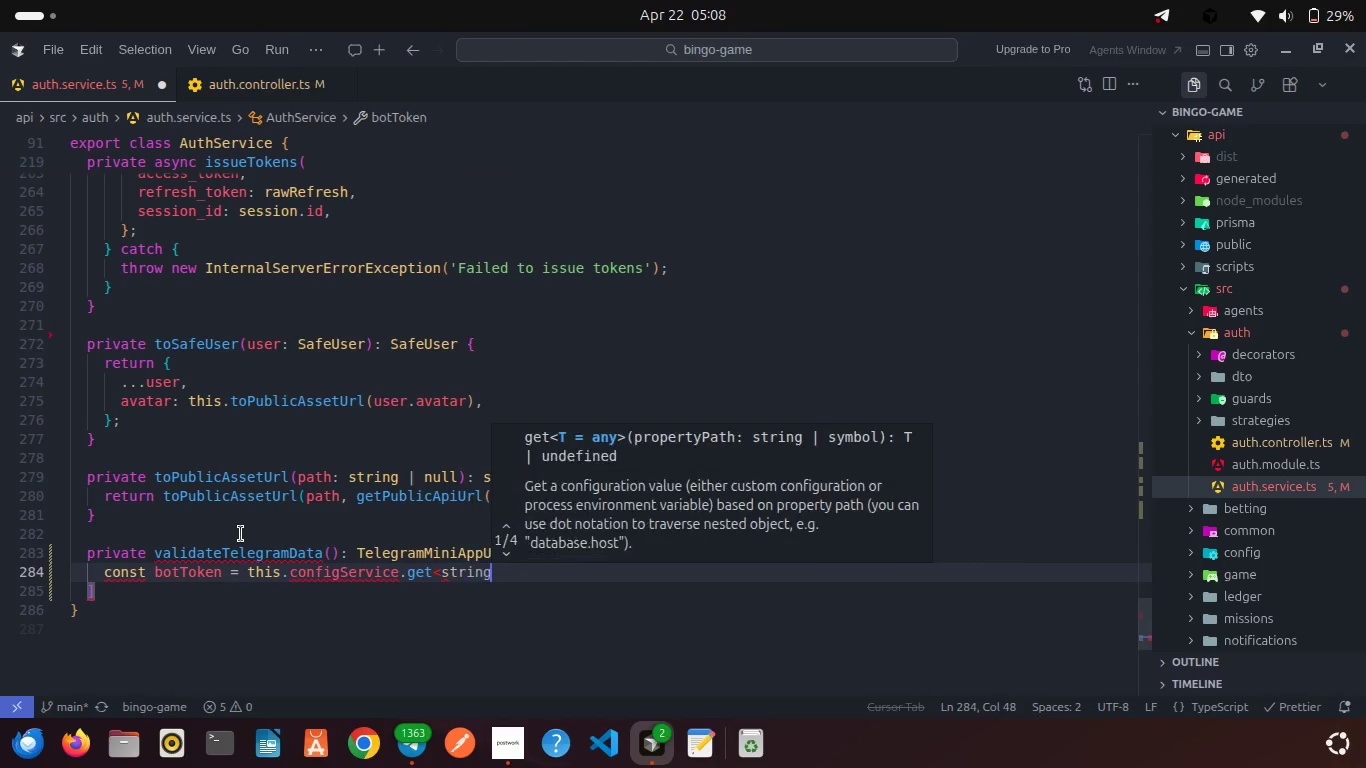 
key(Enter)
 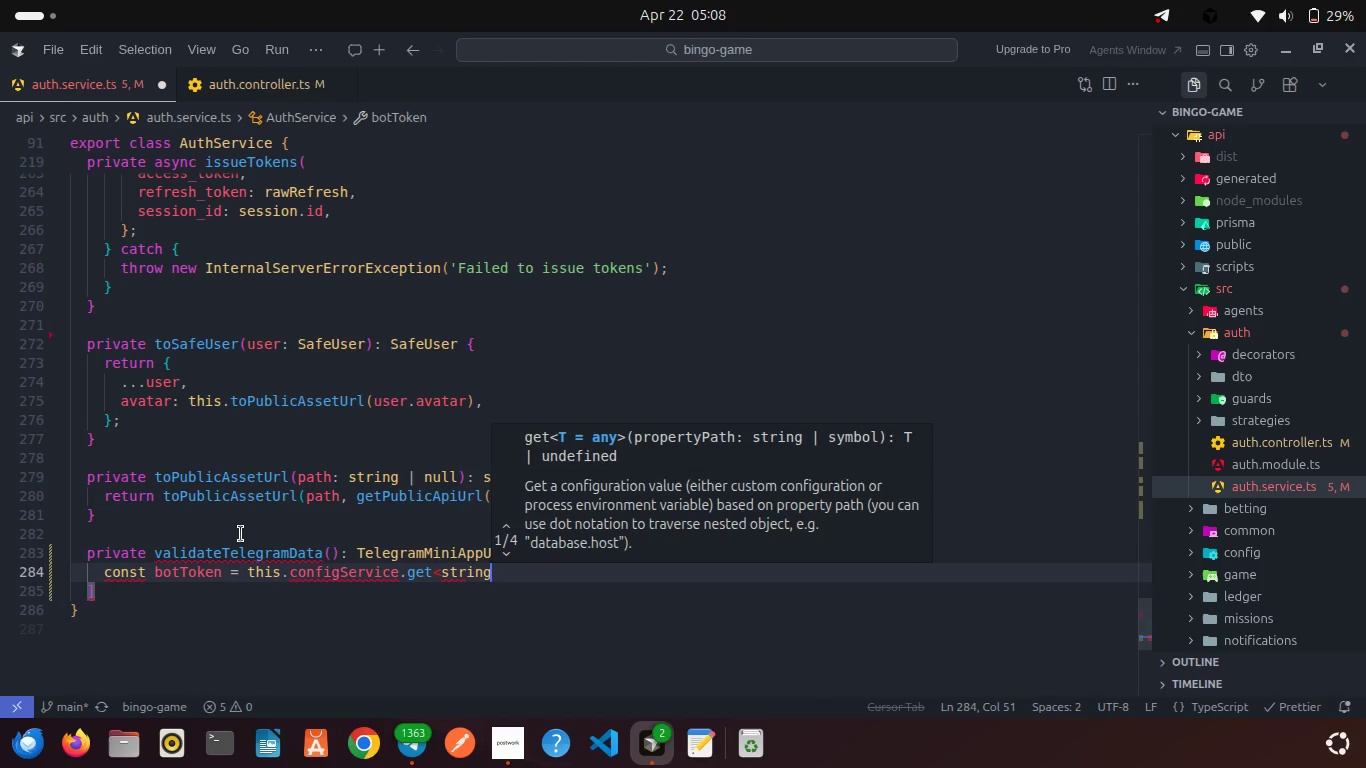 
type(>('telegram.bott)
key(Backspace)
type(Toe)
key(Backspace)
type(ken)
 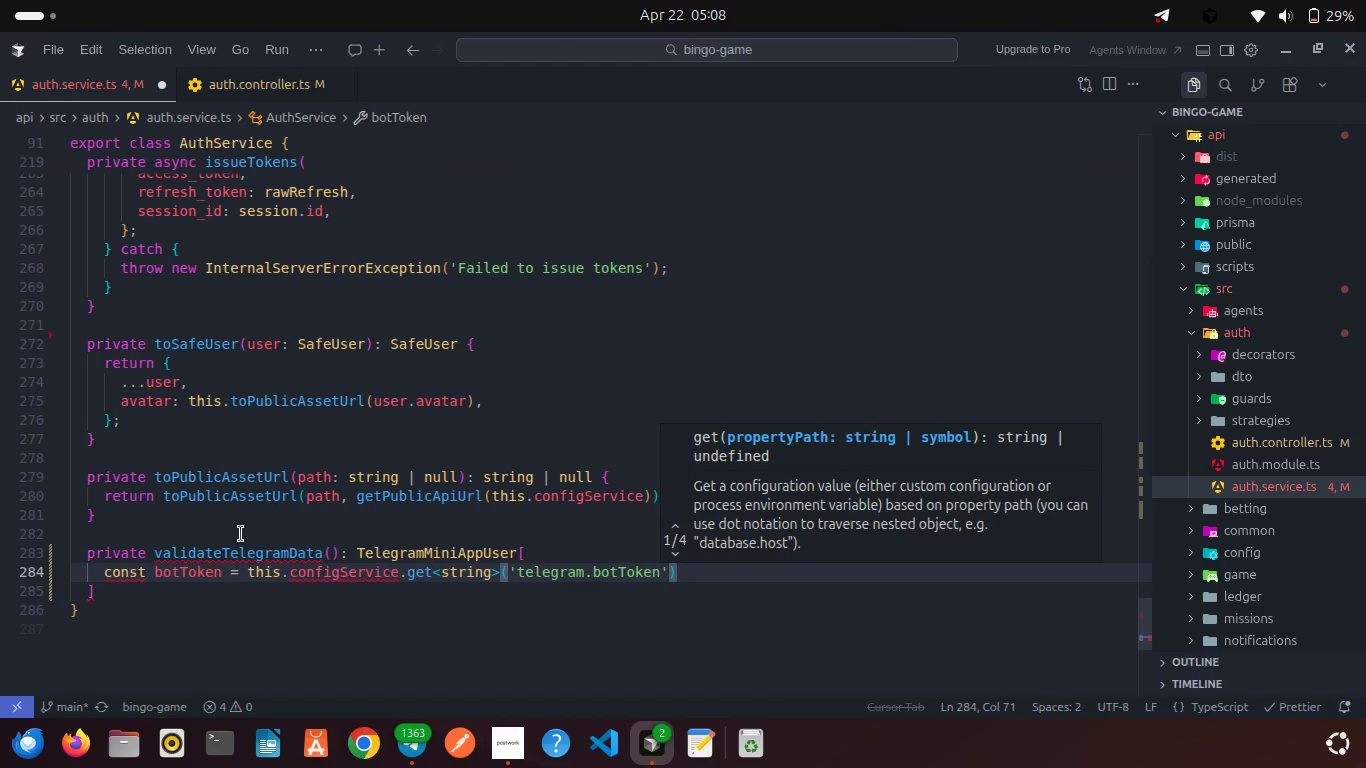 
key(ArrowRight)
 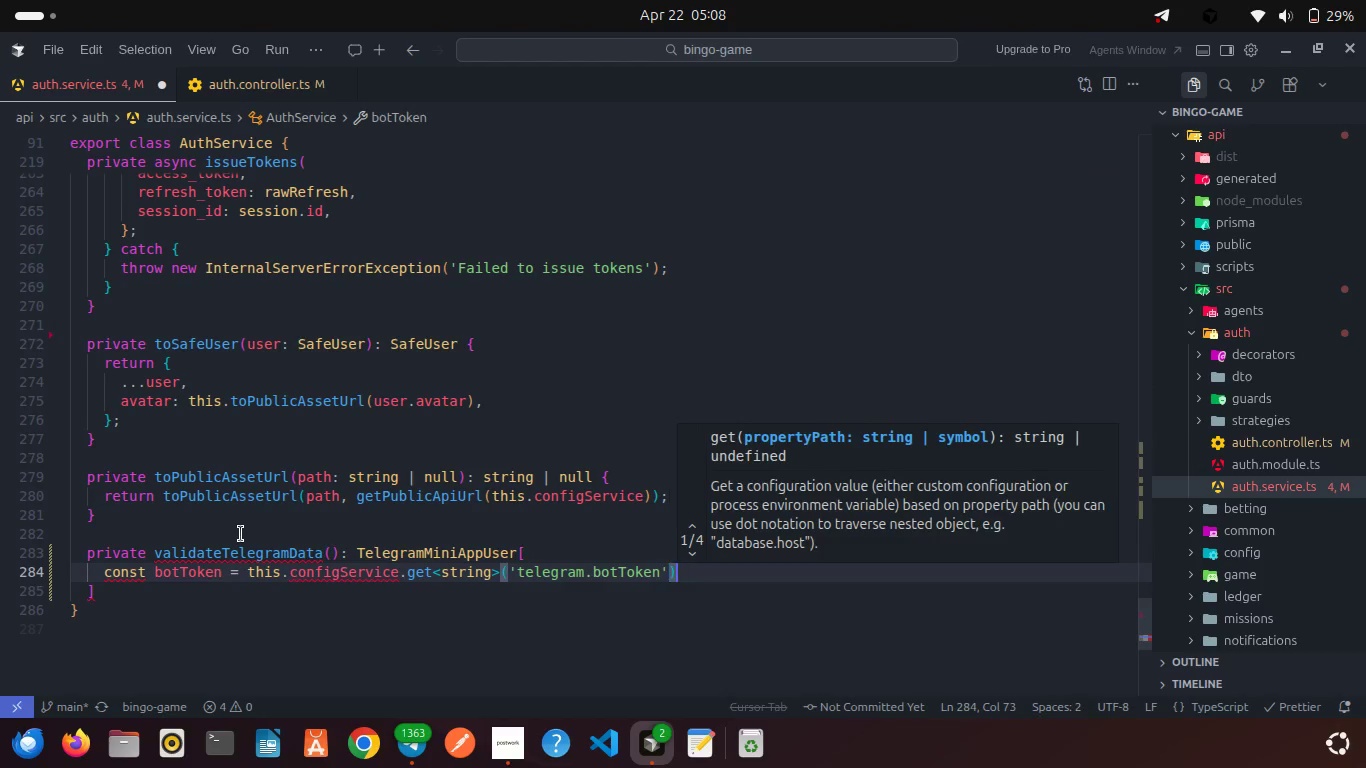 
key(ArrowRight)
 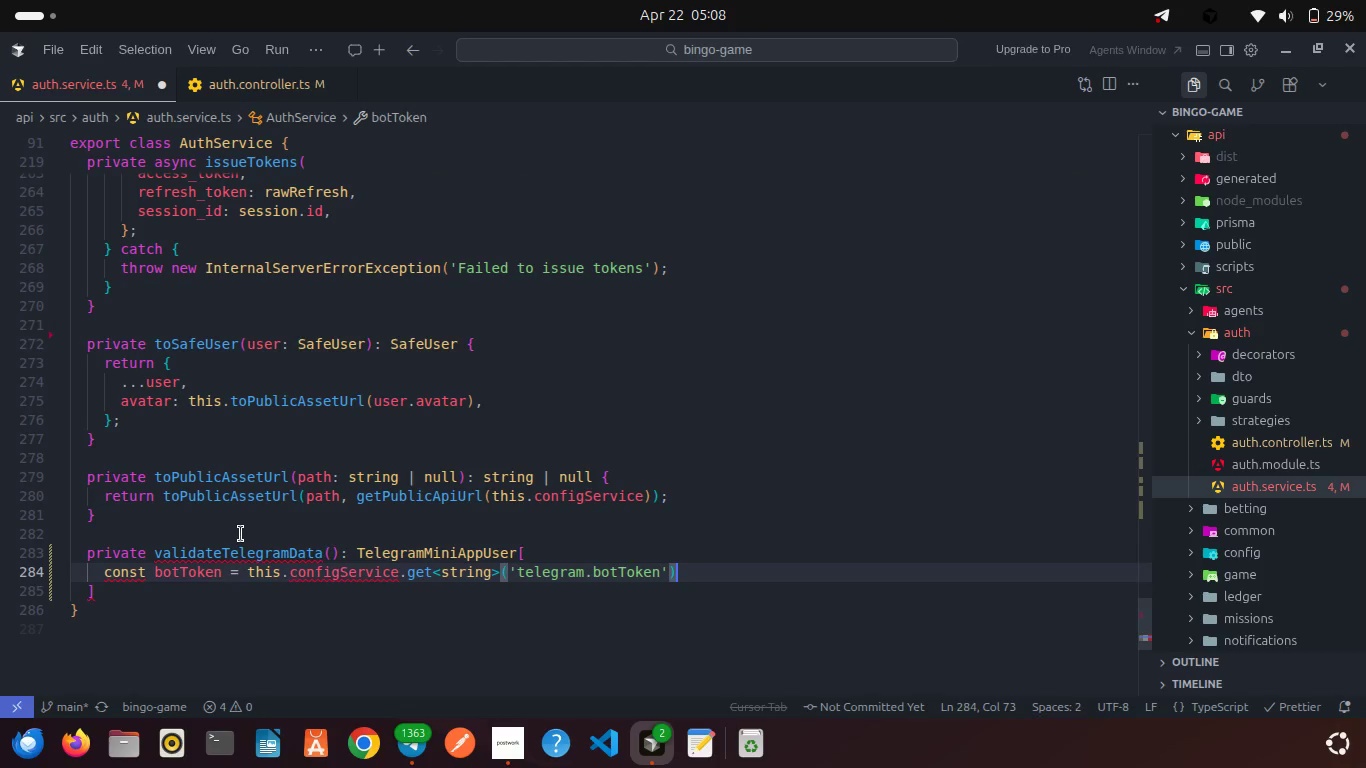 
key(Semicolon)
 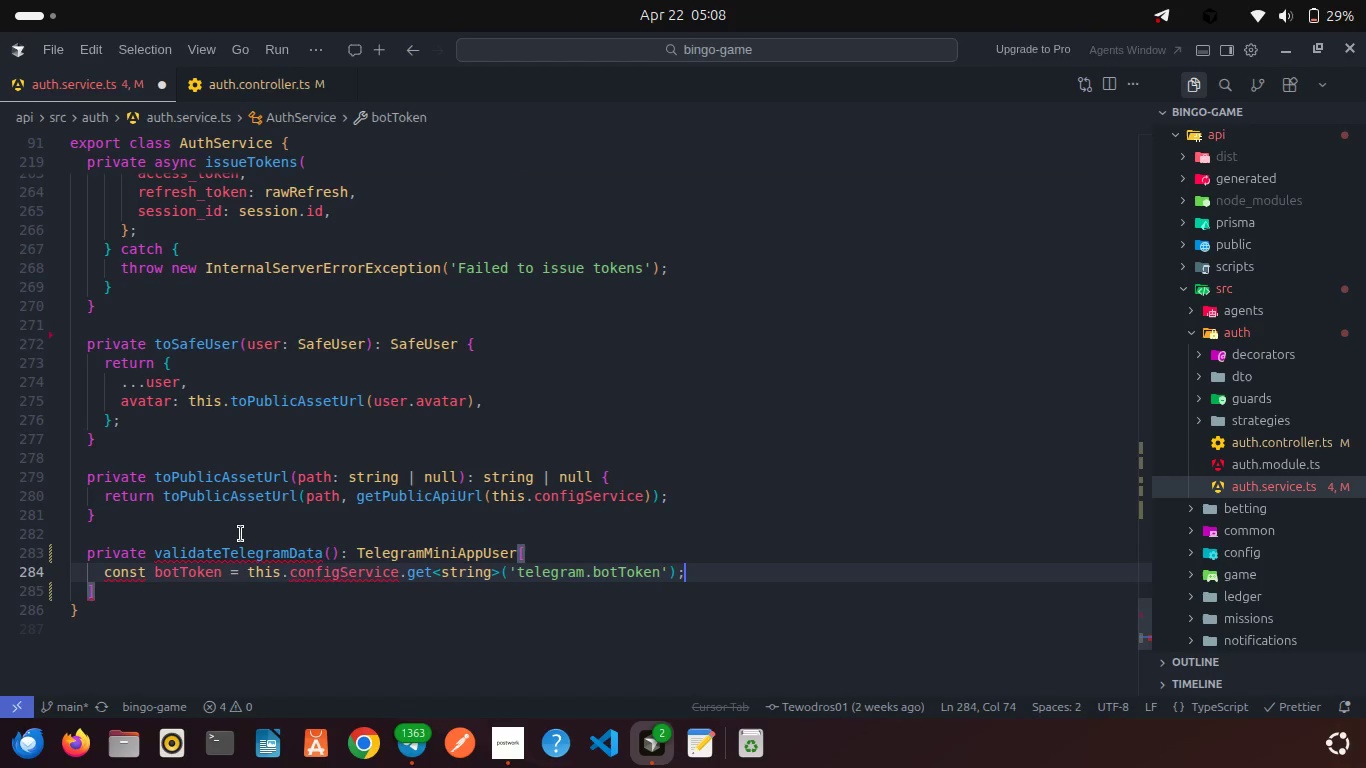 
key(Enter)
 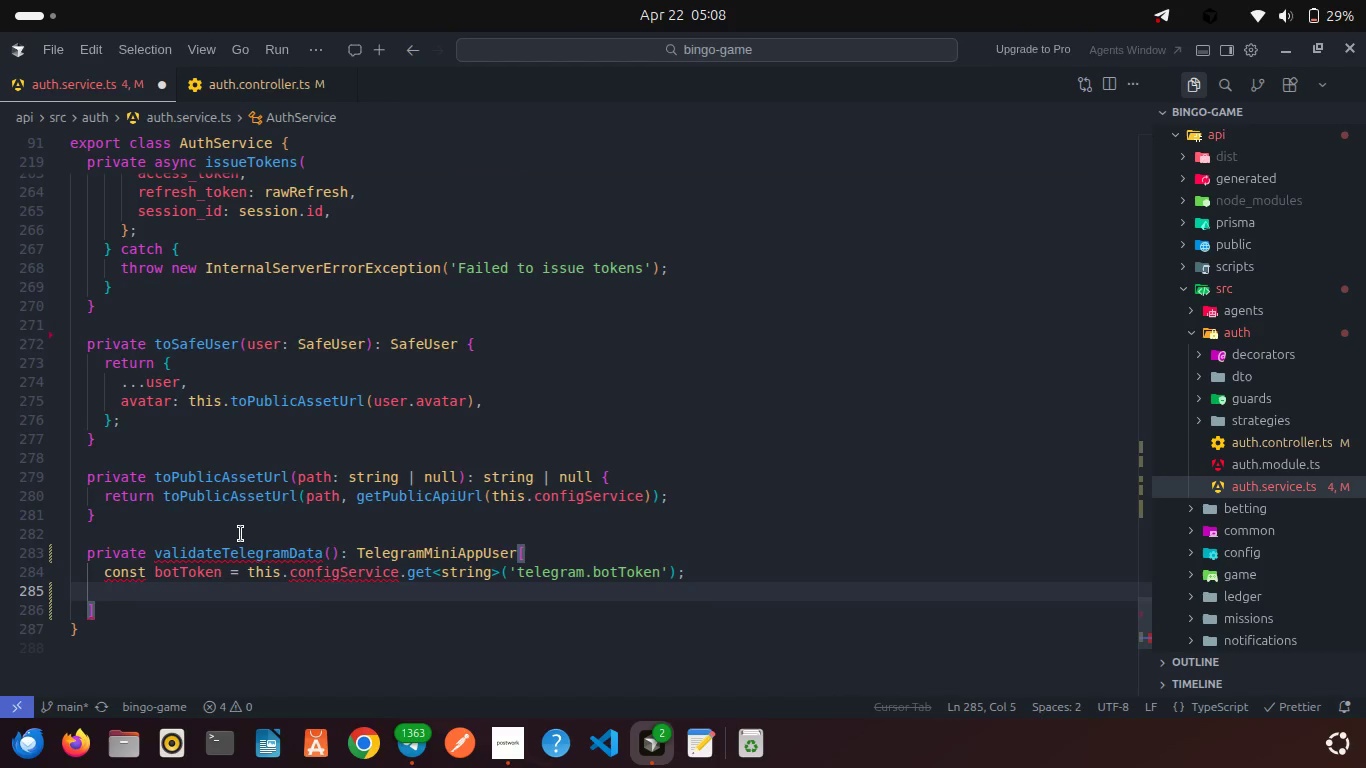 
type(if(!bo)
 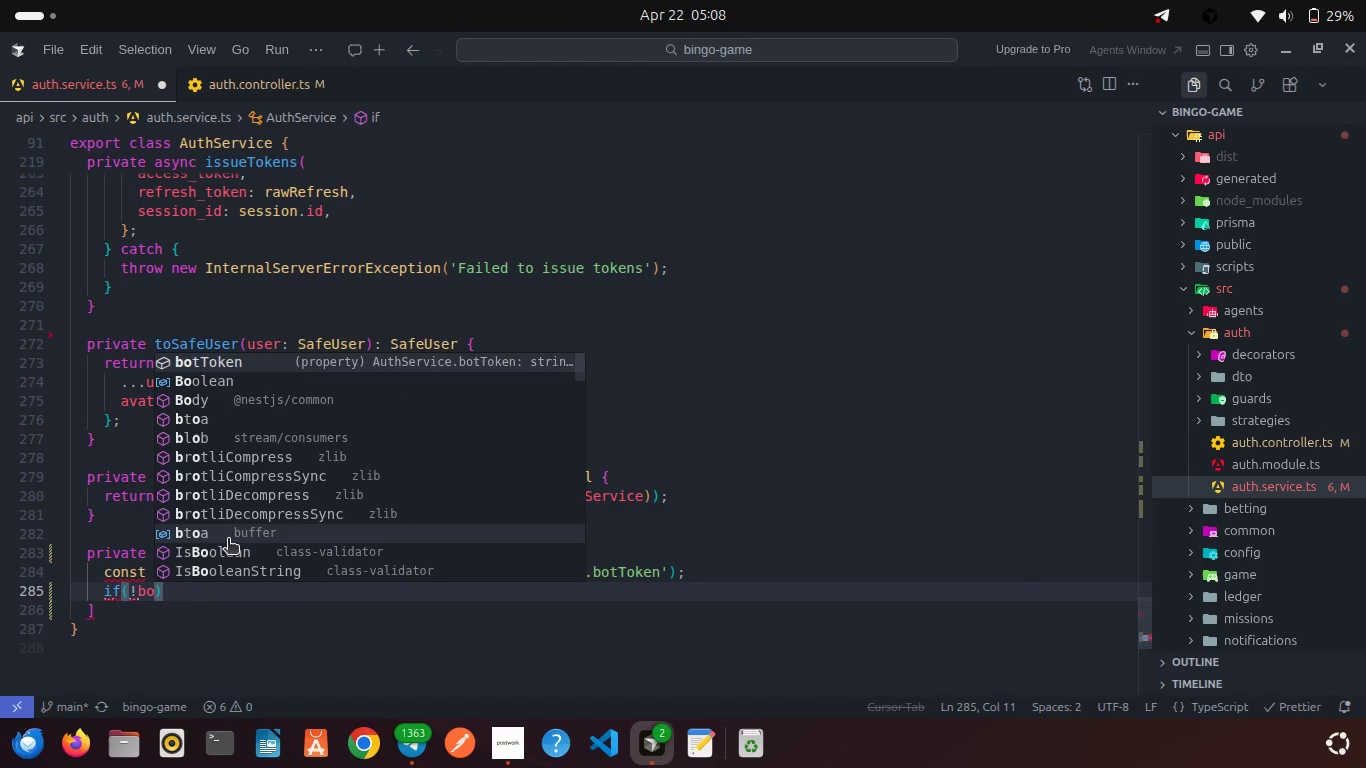 
double_click([120, 575])
 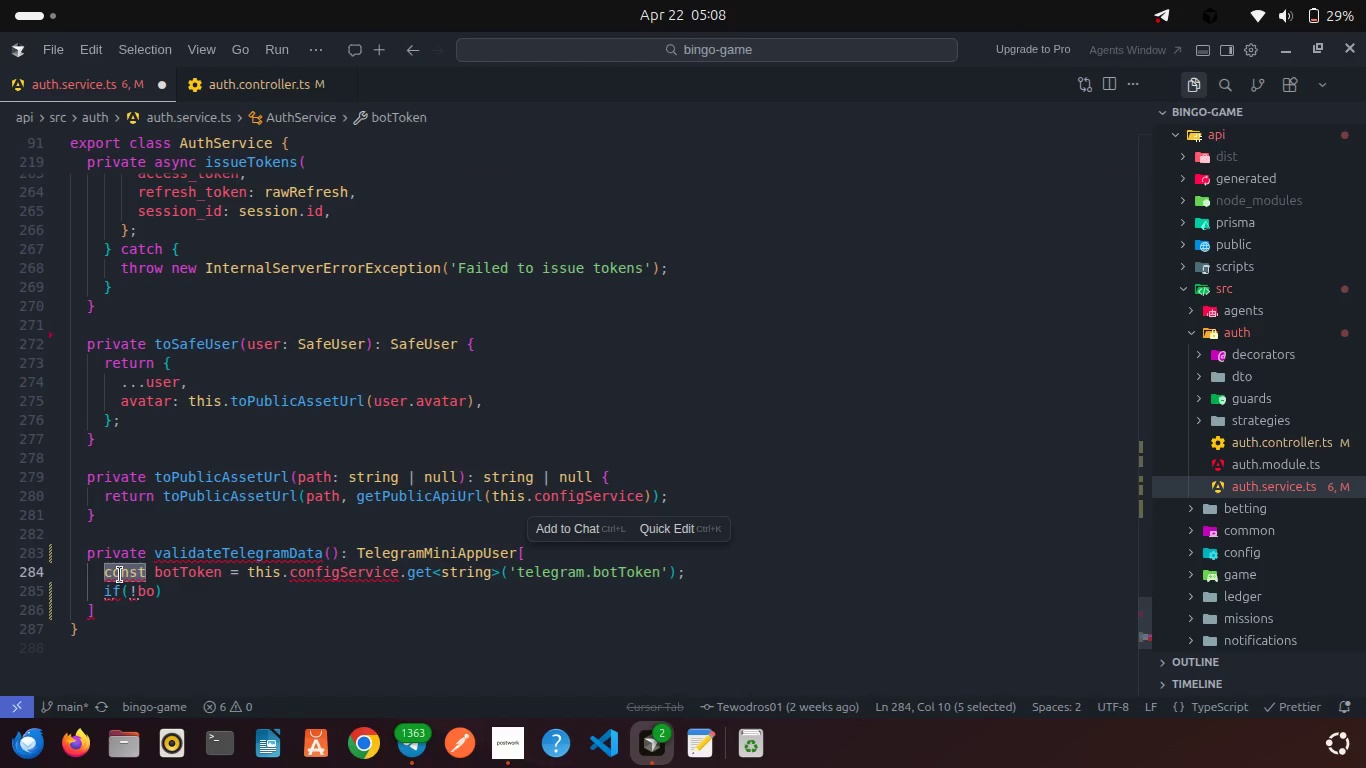 
type(const)
 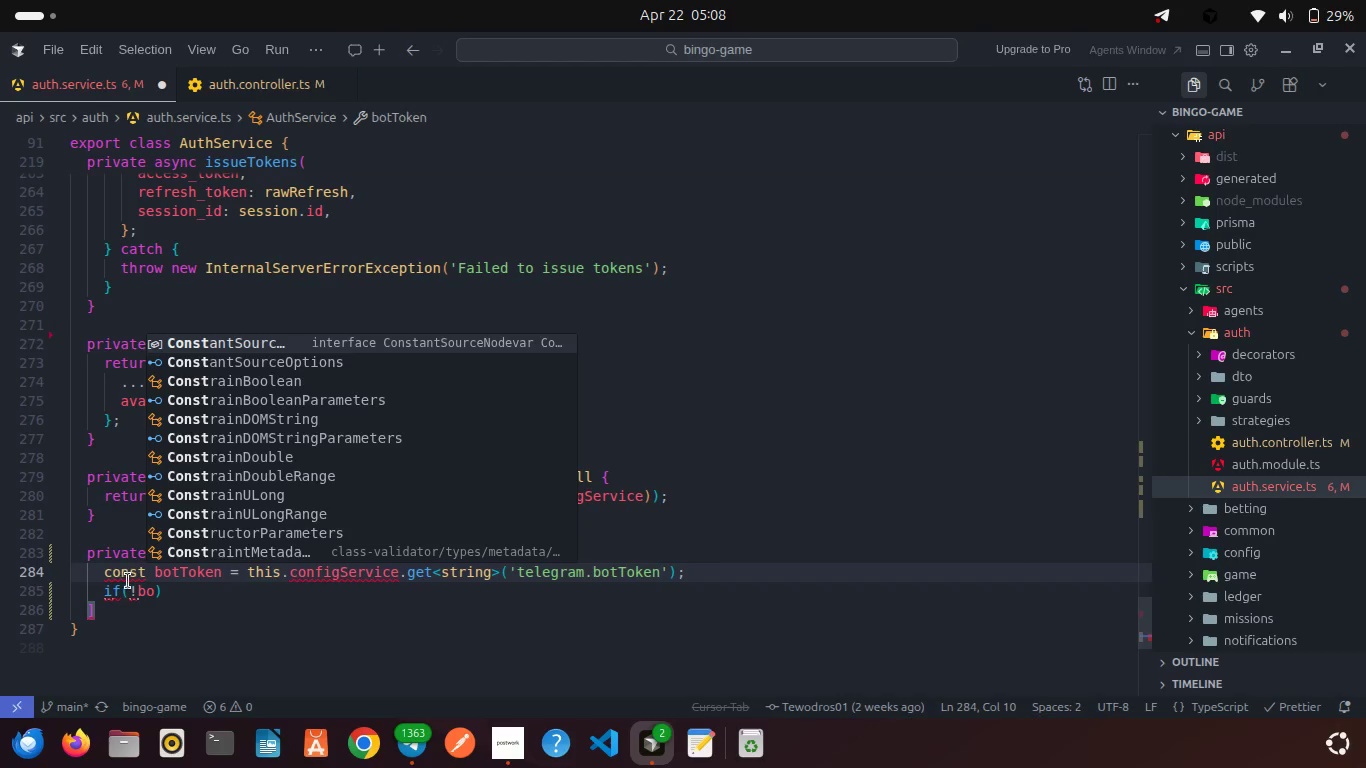 
left_click([128, 581])
 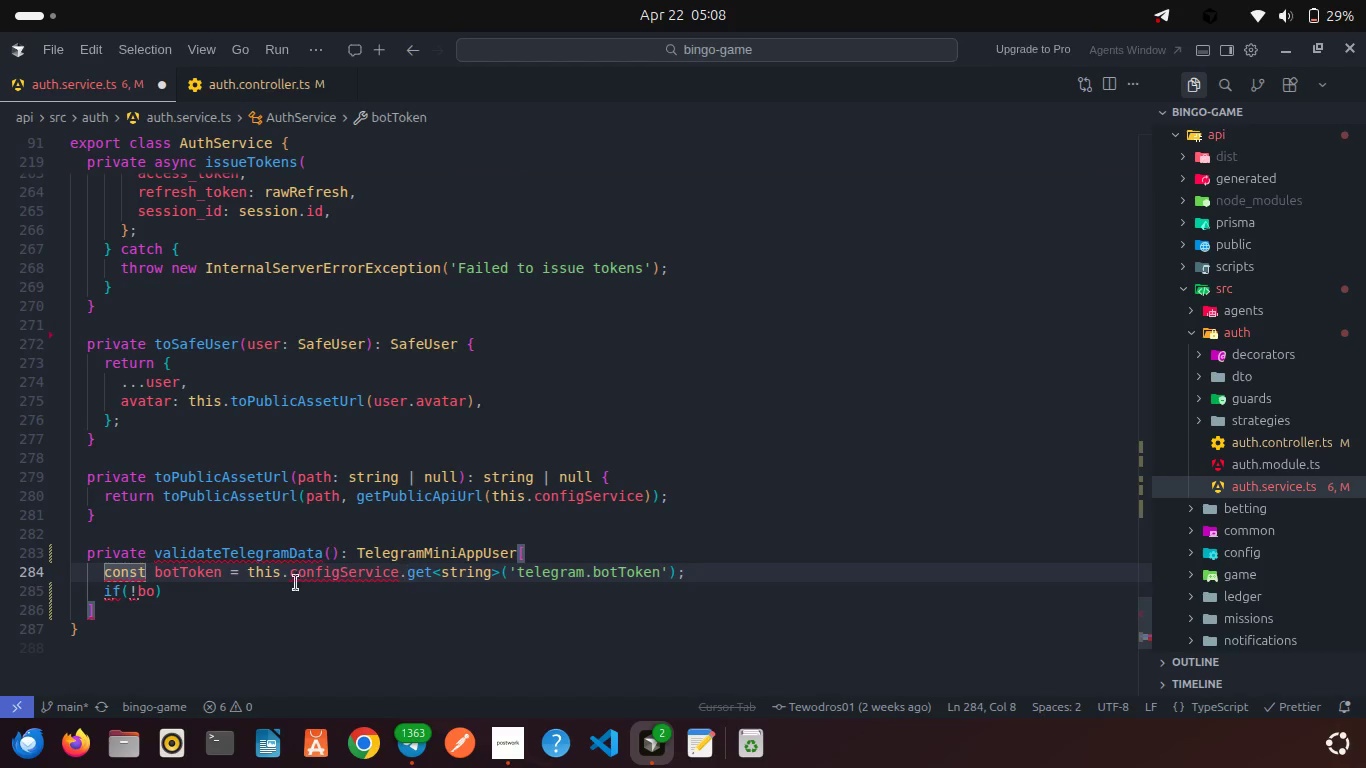 
left_click([146, 599])
 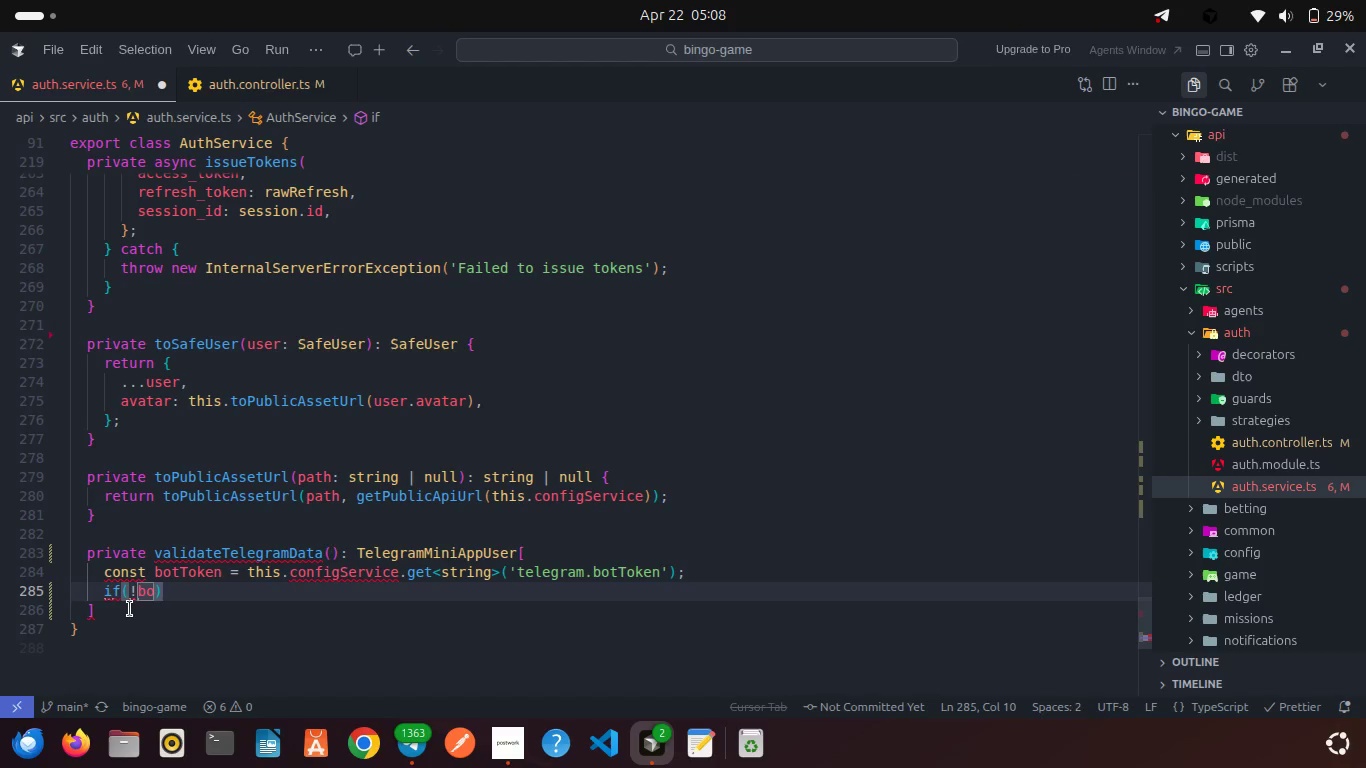 
left_click([130, 609])
 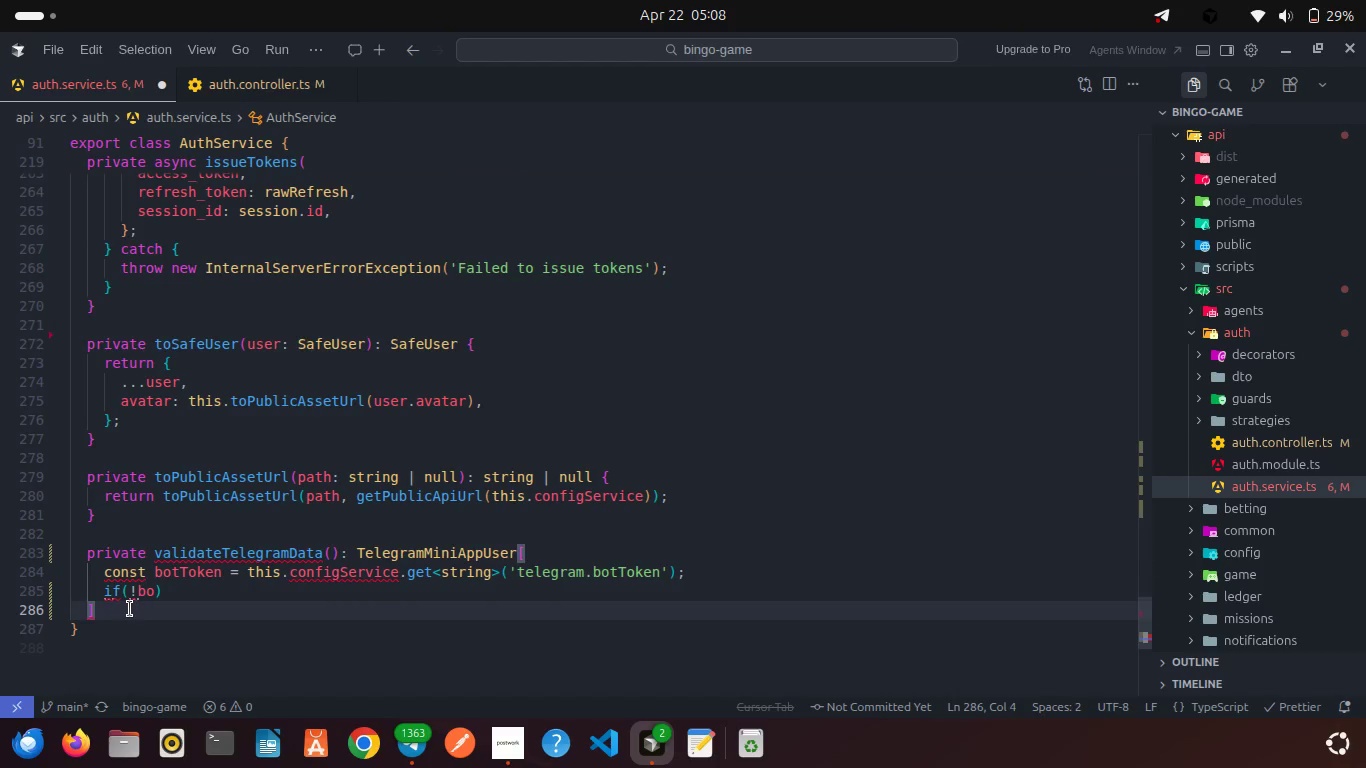 
key(Backspace)
 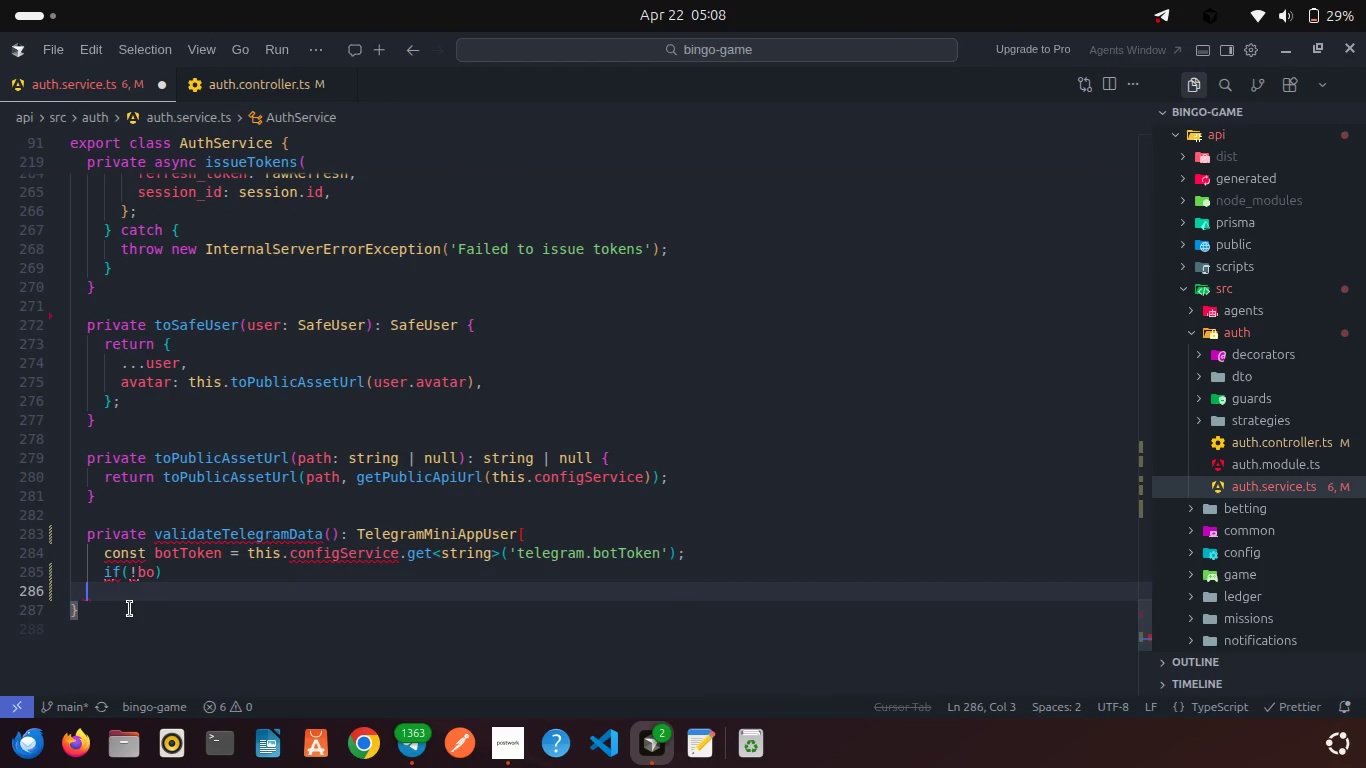 
key(Shift+ShiftRight)
 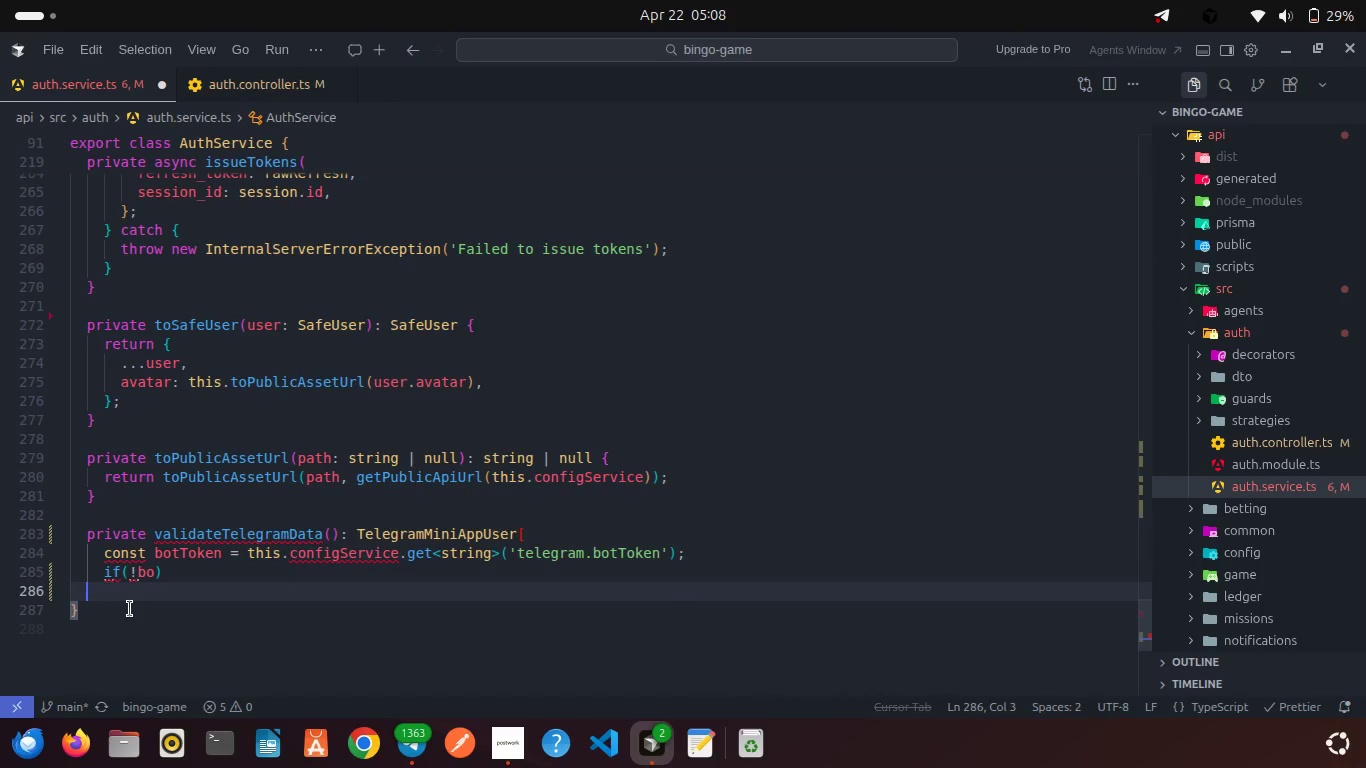 
key(Shift+BracketRight)
 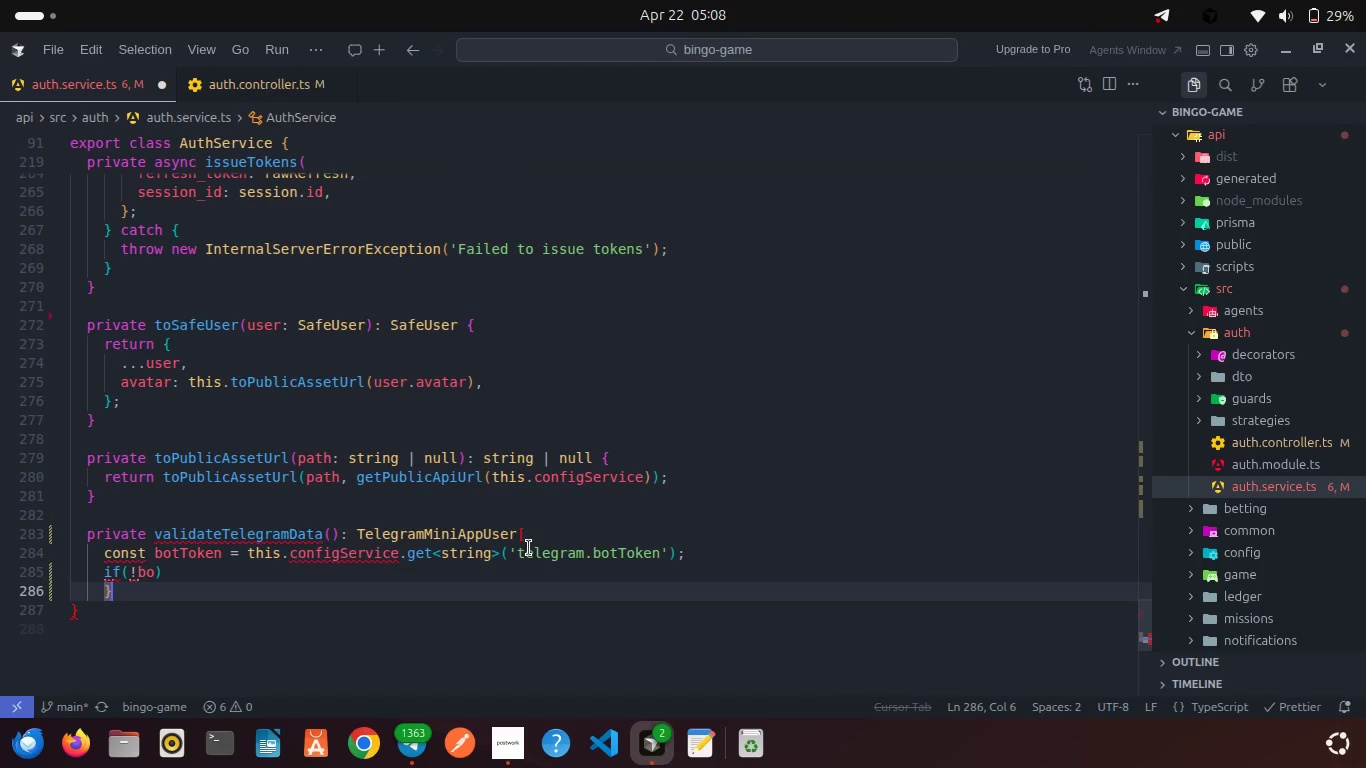 
left_click([540, 539])
 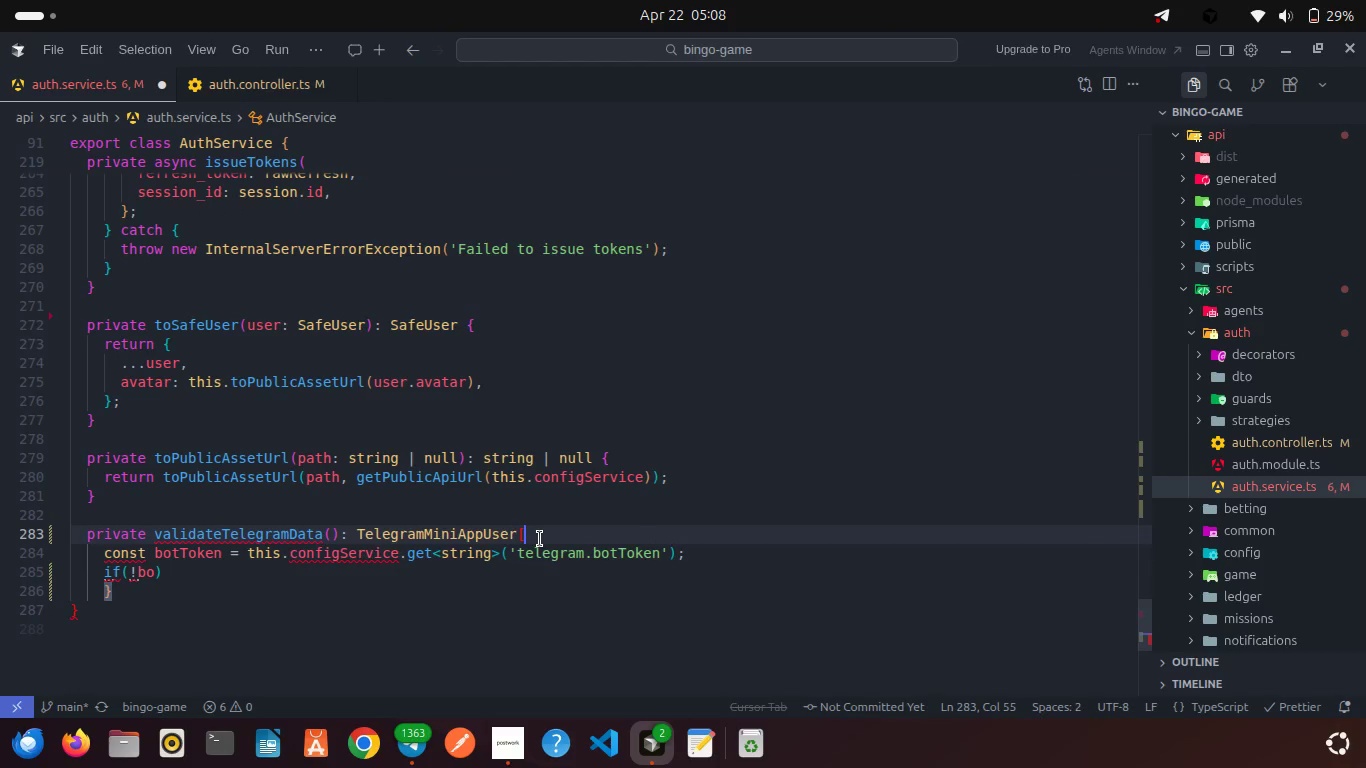 
key(Backspace)
 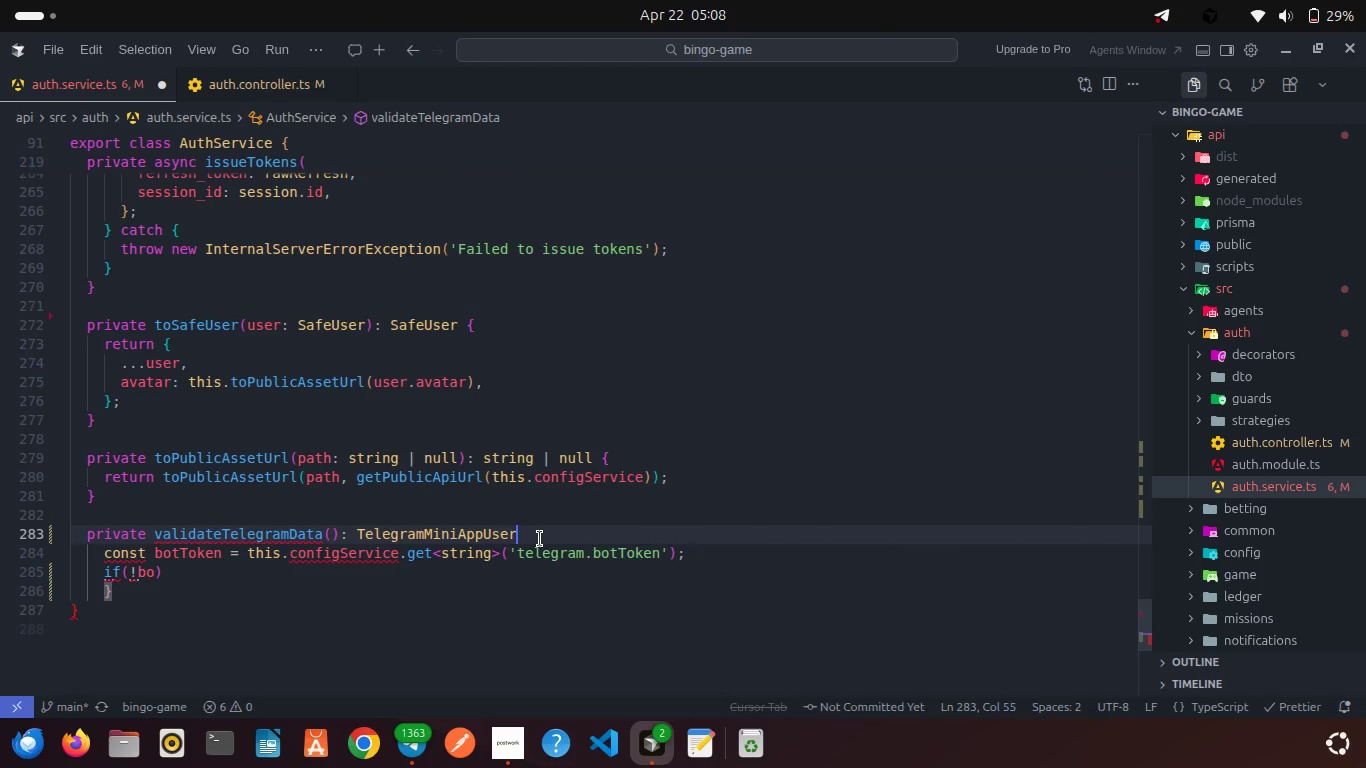 
key(Shift+ShiftRight)
 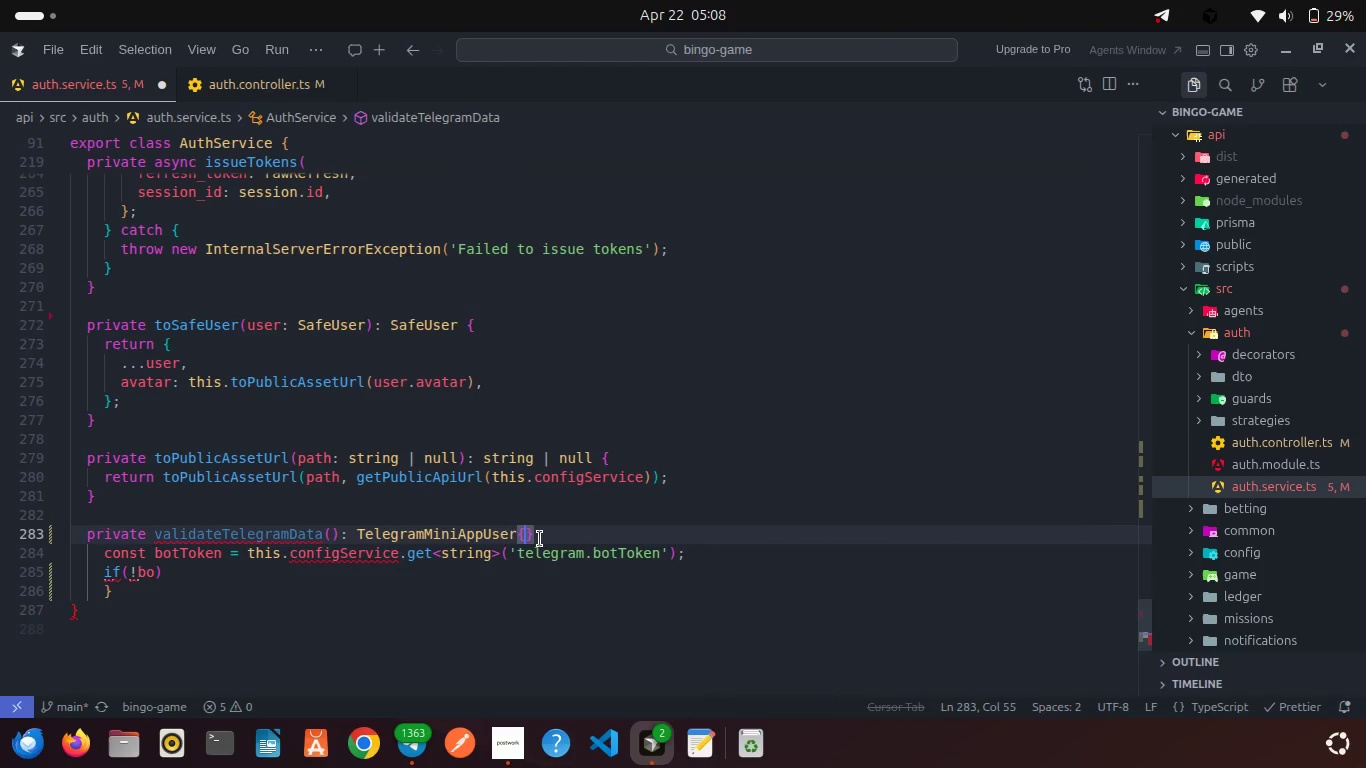 
key(Shift+BracketLeft)
 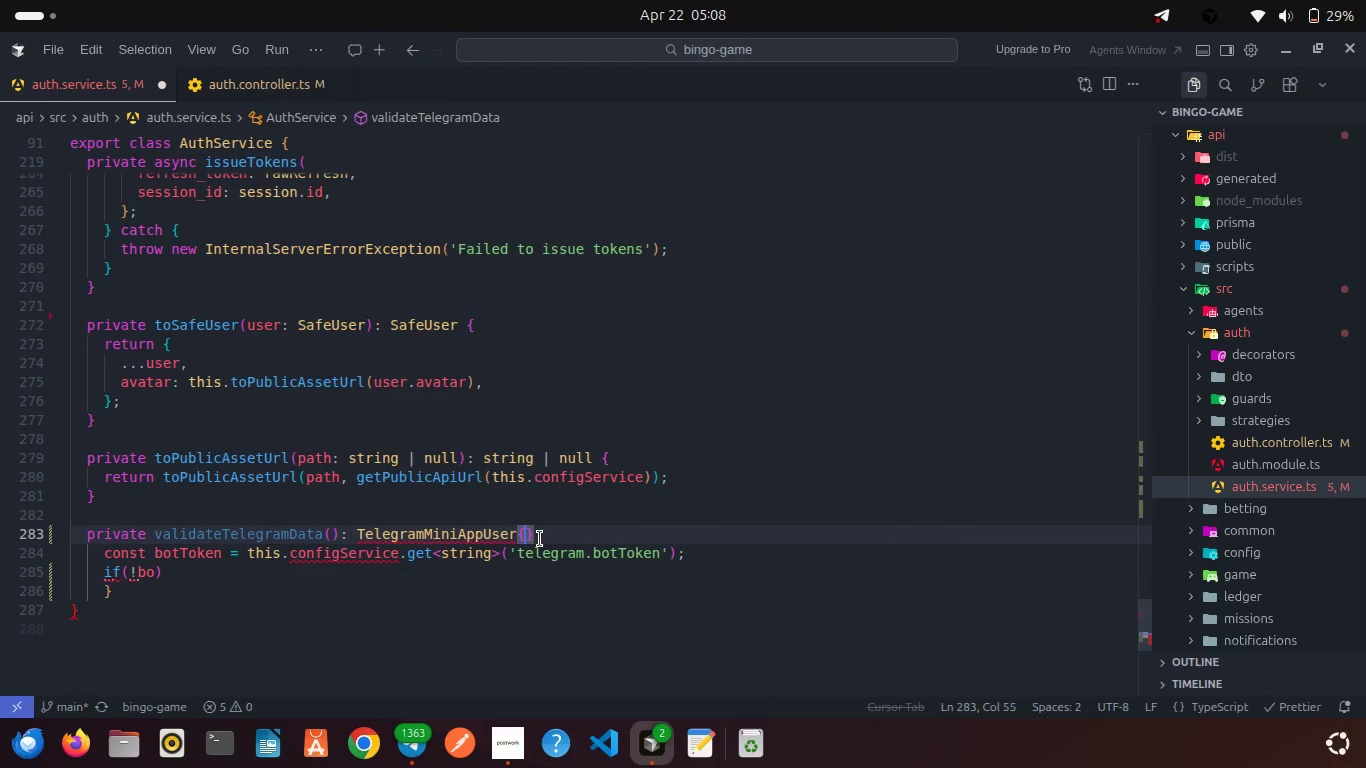 
key(ArrowRight)
 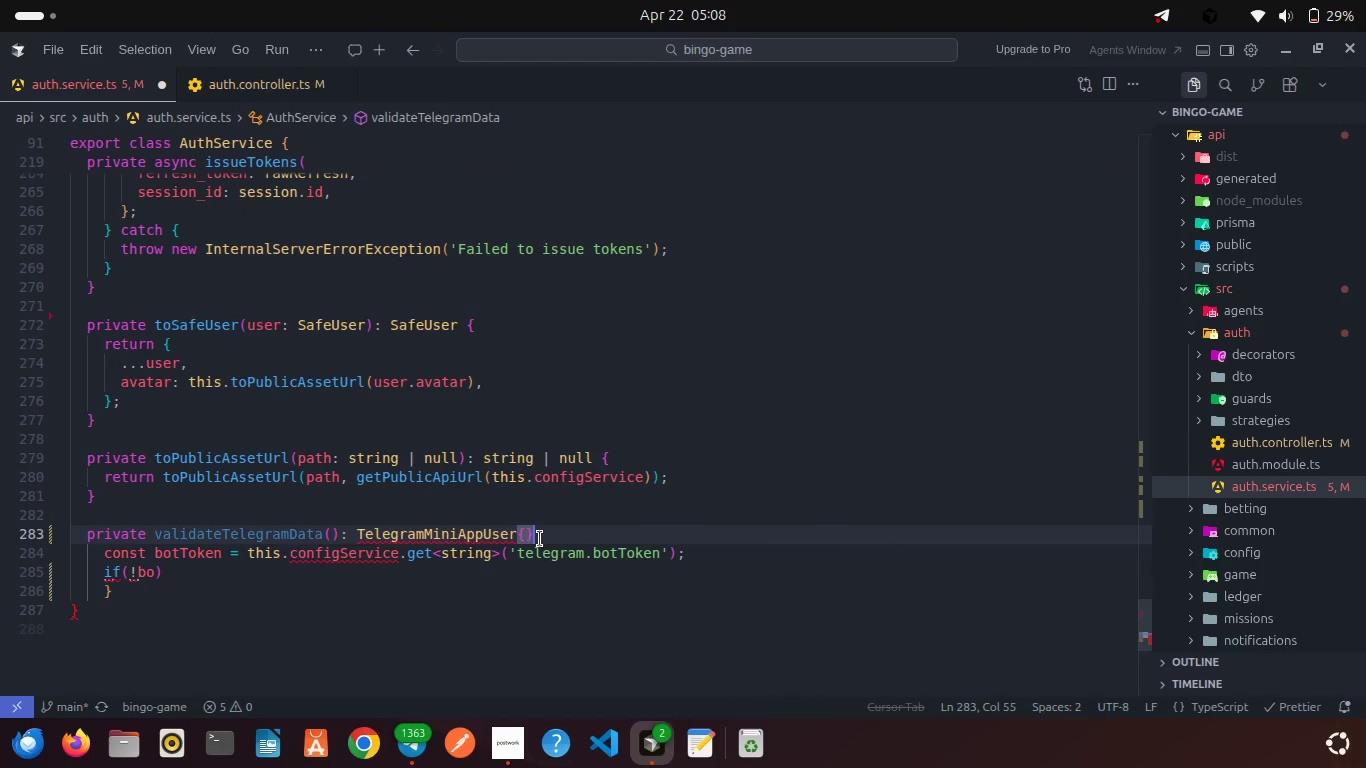 
key(Backspace)
 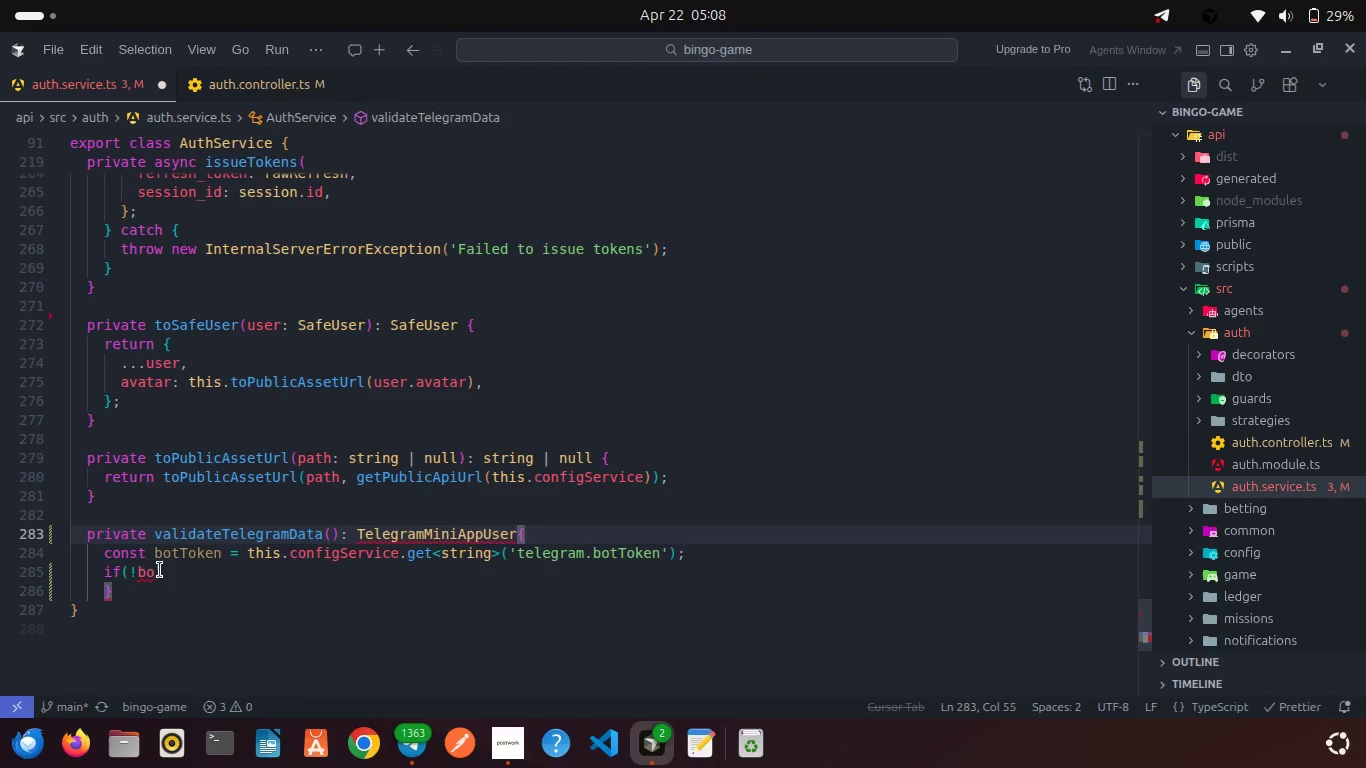 
left_click([145, 569])
 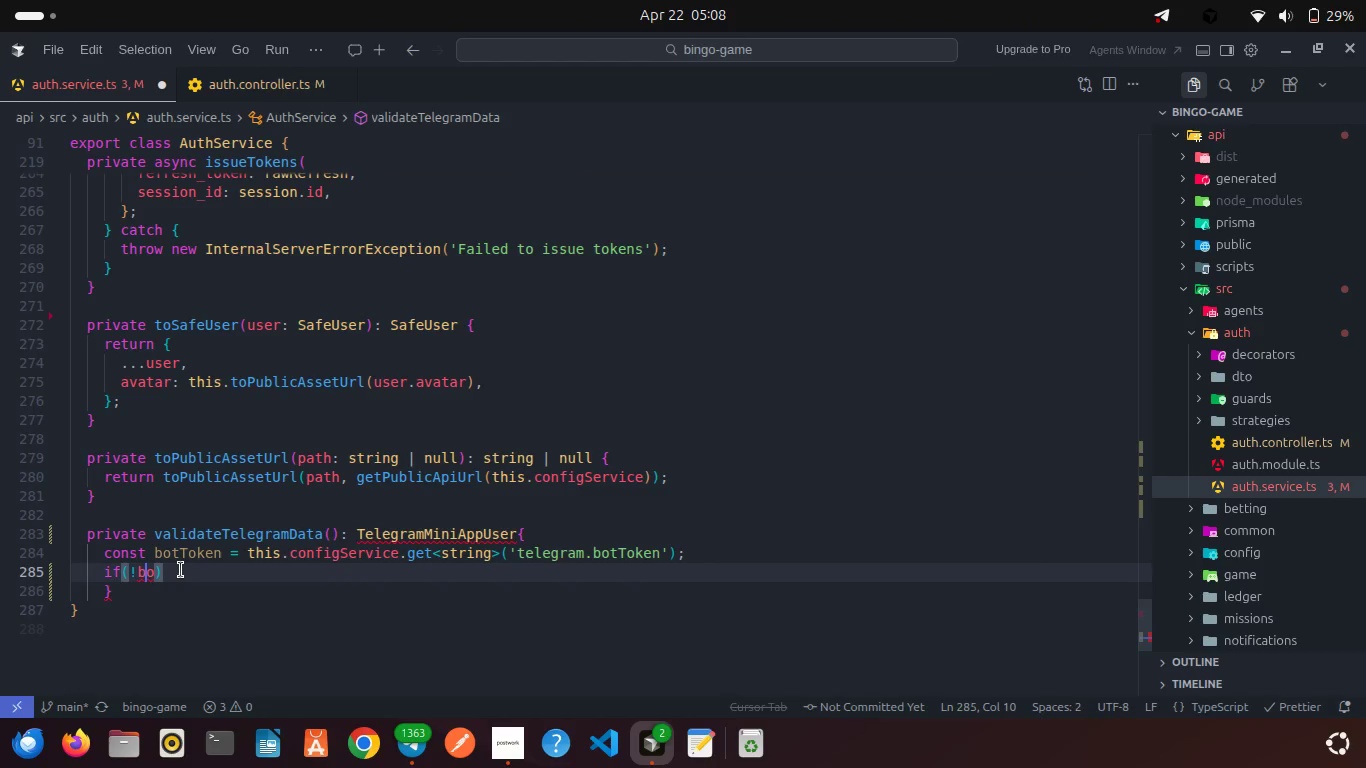 
key(ArrowRight)
 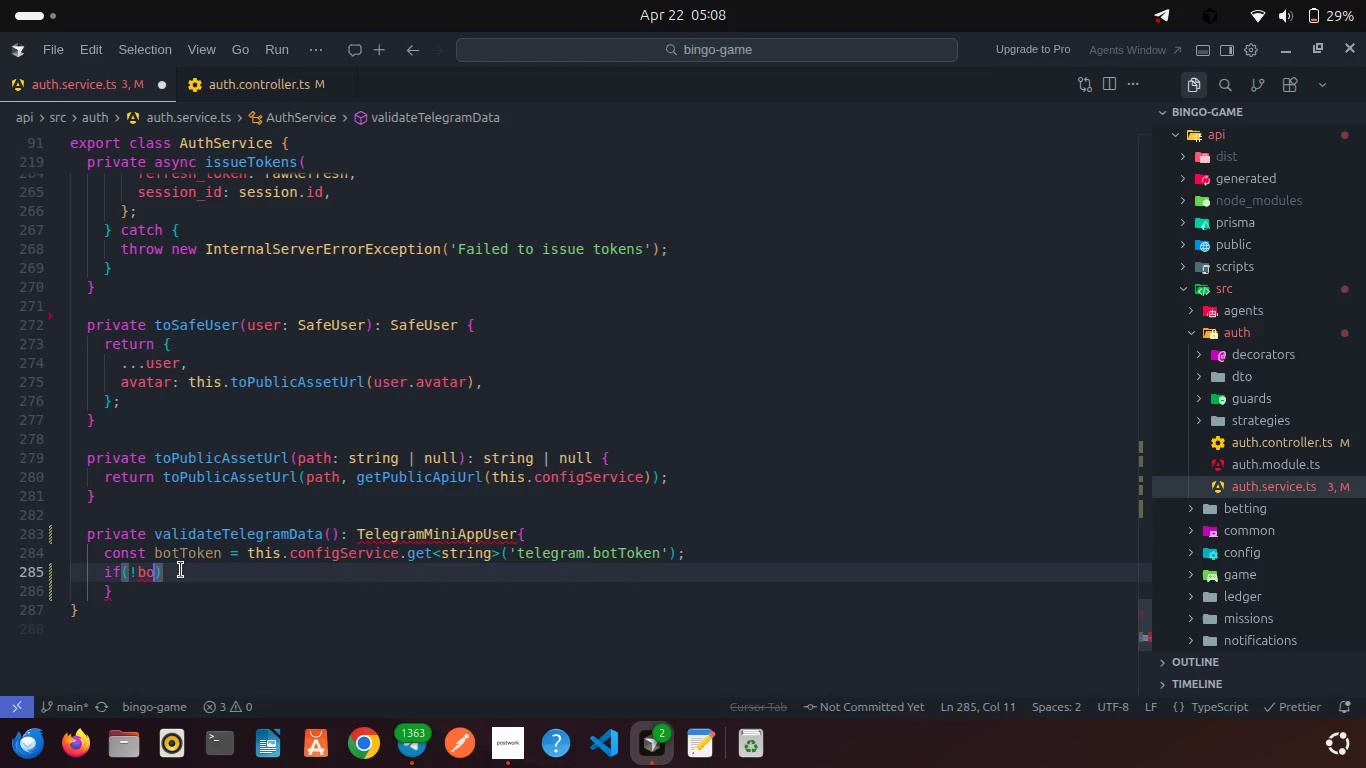 
type(tTo)
 